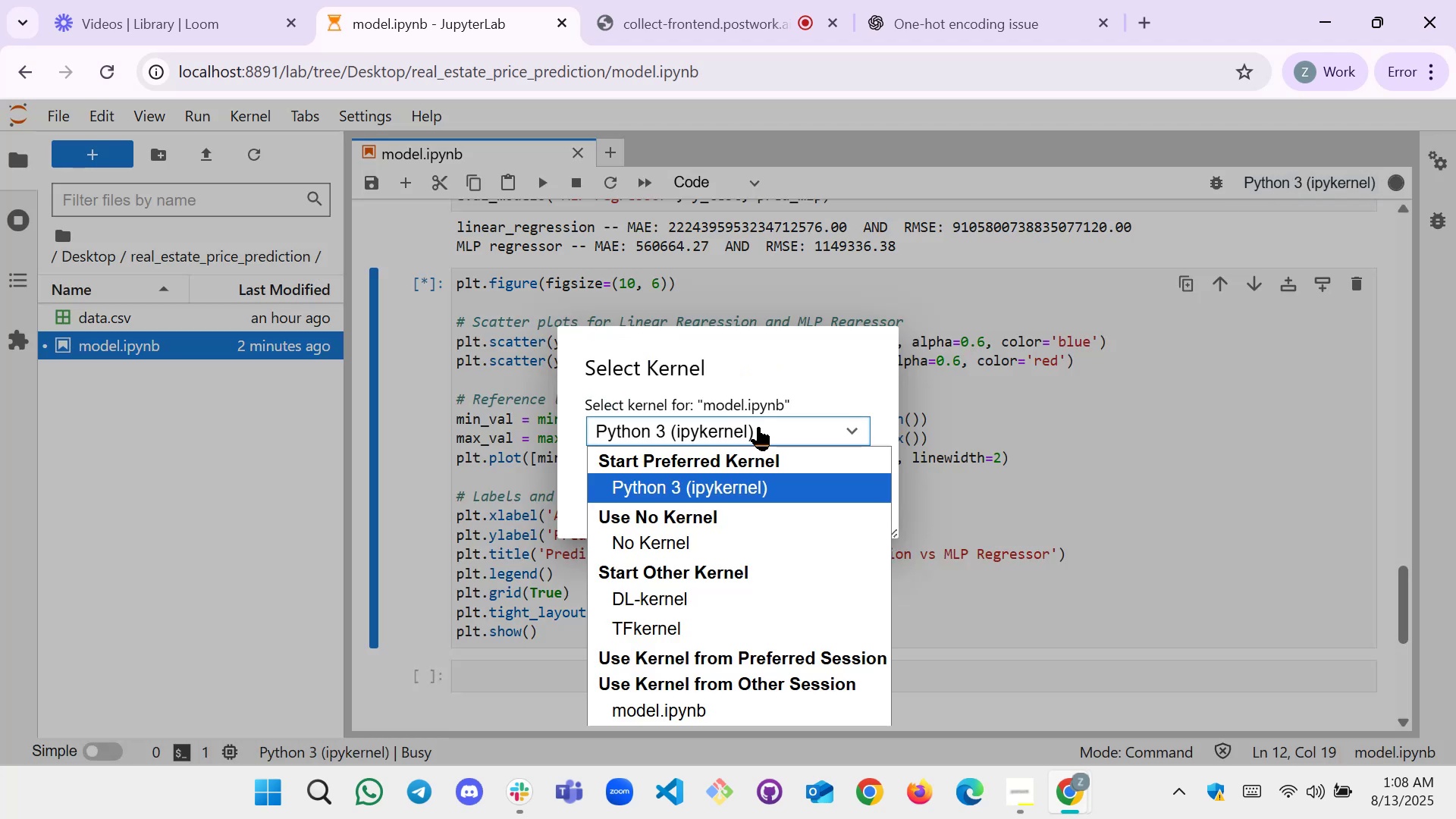 
left_click([758, 427])
 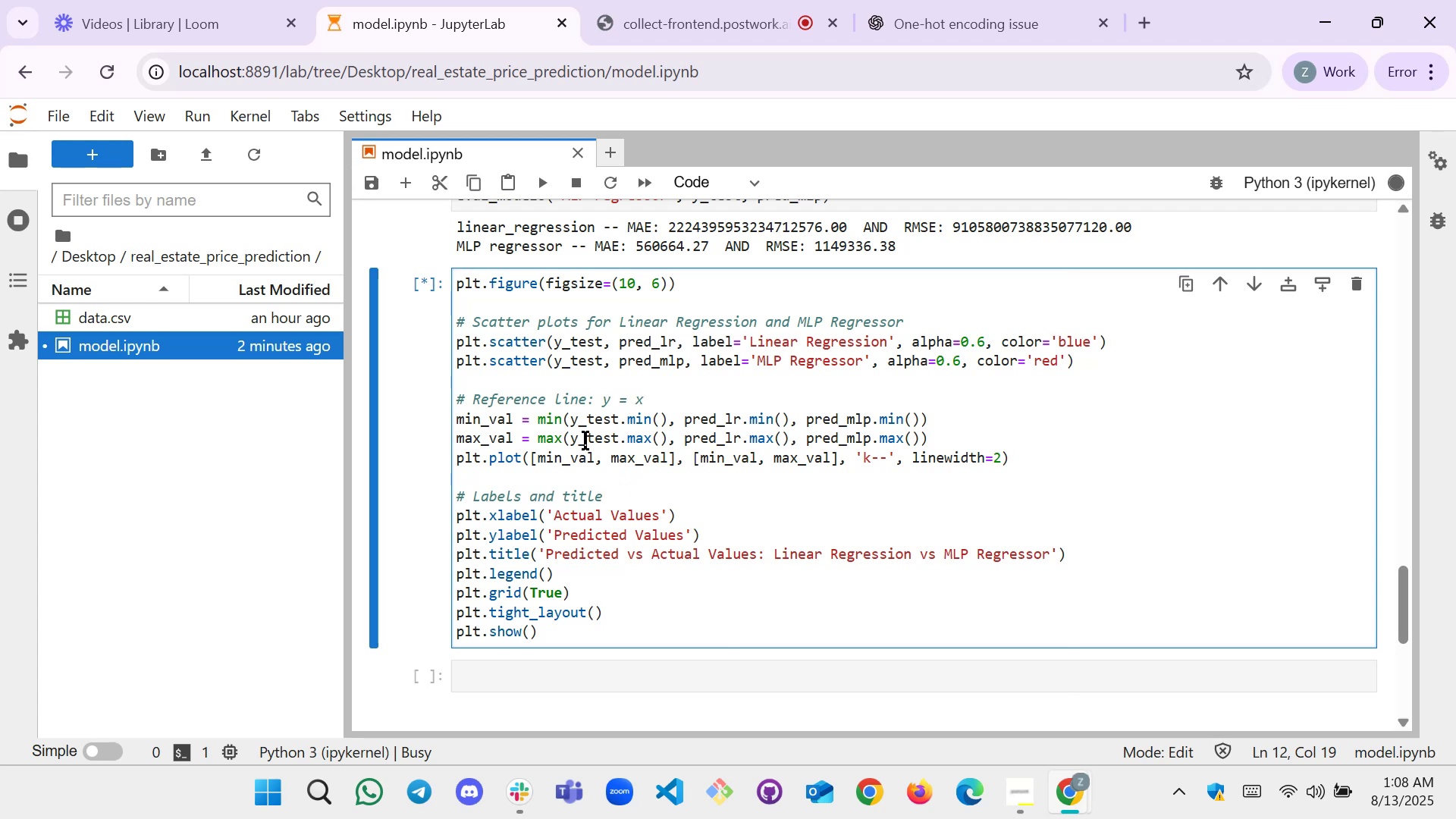 
wait(5.31)
 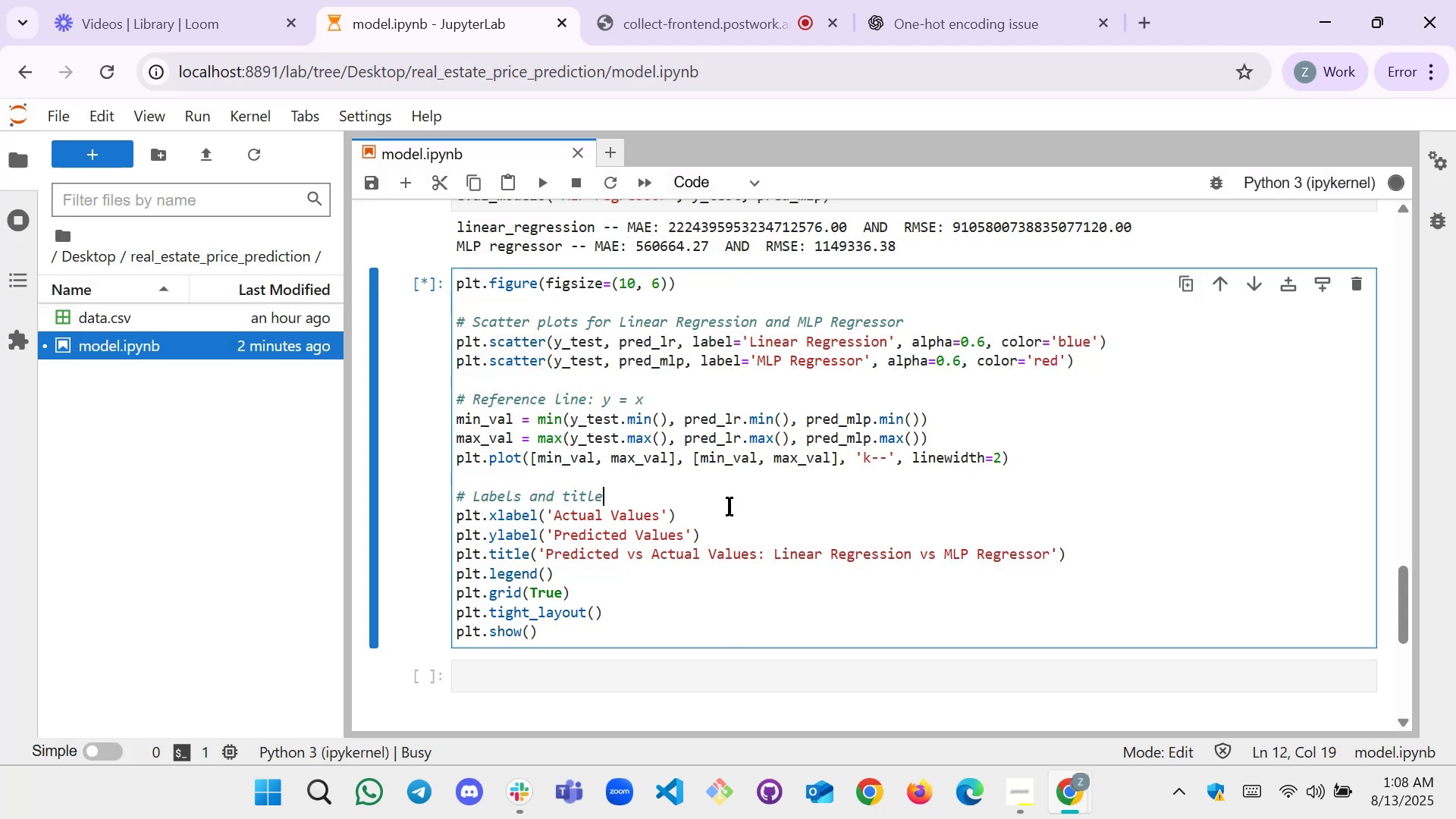 
scroll: coordinate [676, 401], scroll_direction: up, amount: 1.0
 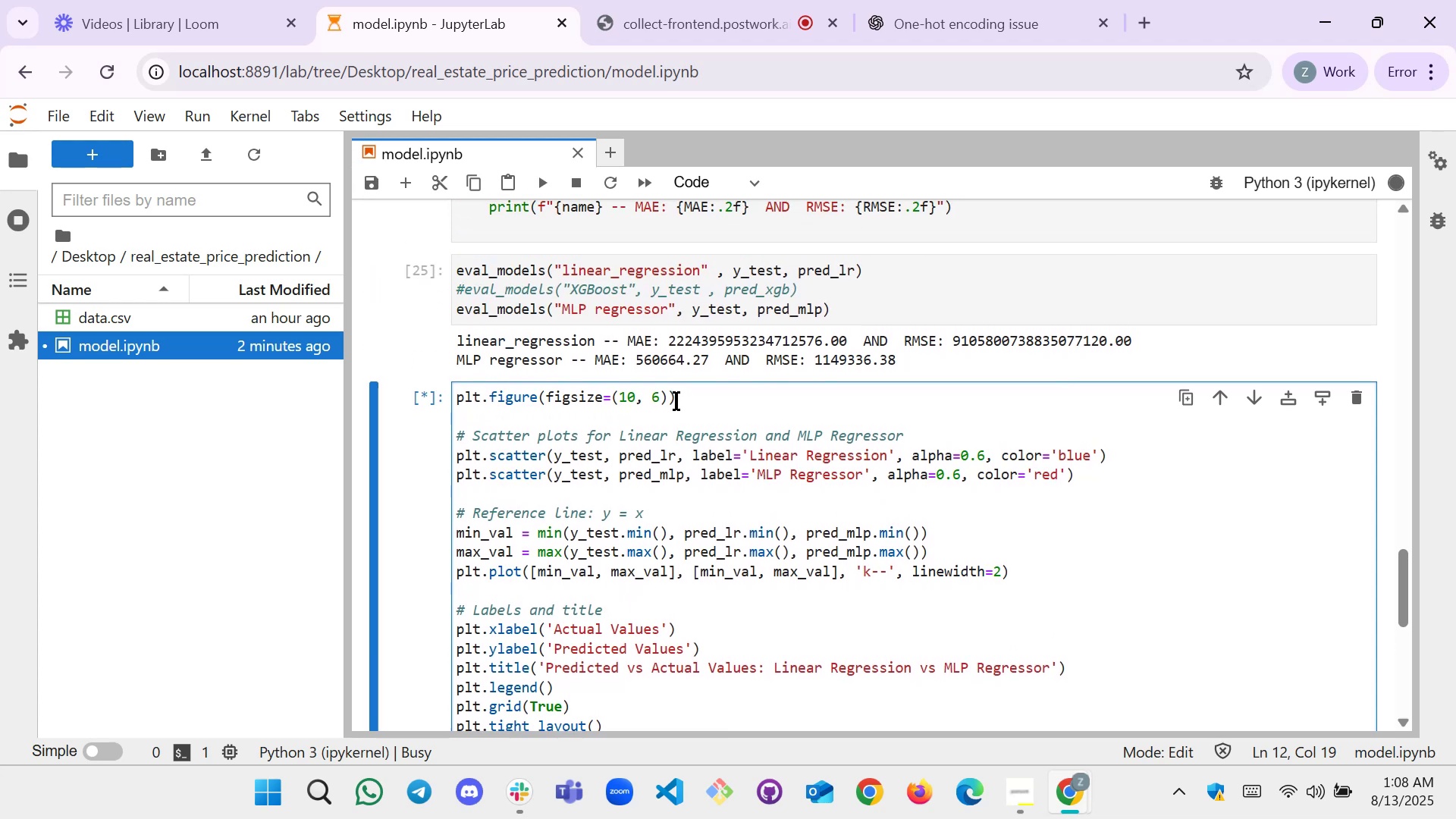 
scroll: coordinate [676, 401], scroll_direction: down, amount: 1.0
 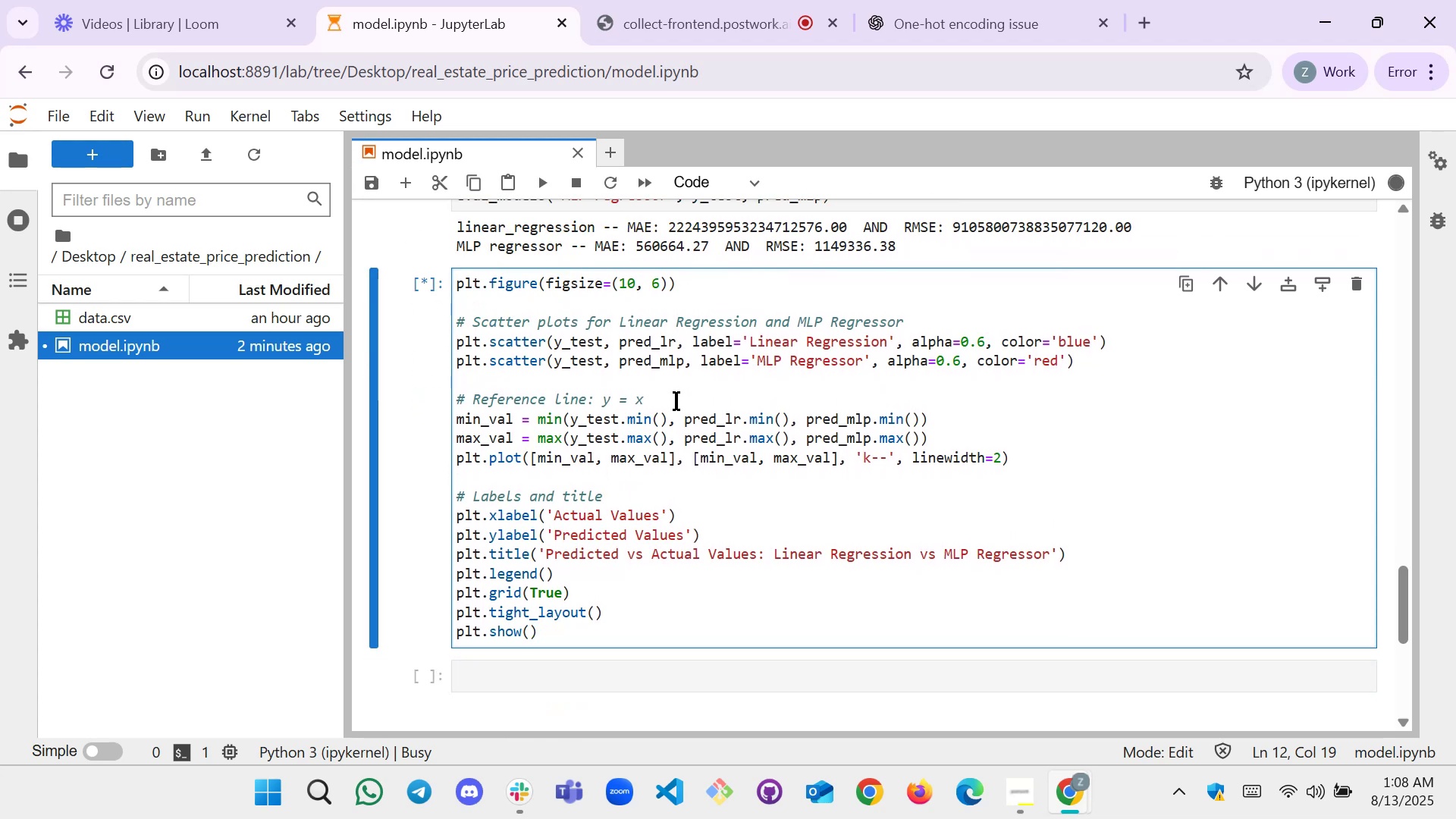 
scroll: coordinate [676, 401], scroll_direction: up, amount: 5.0
 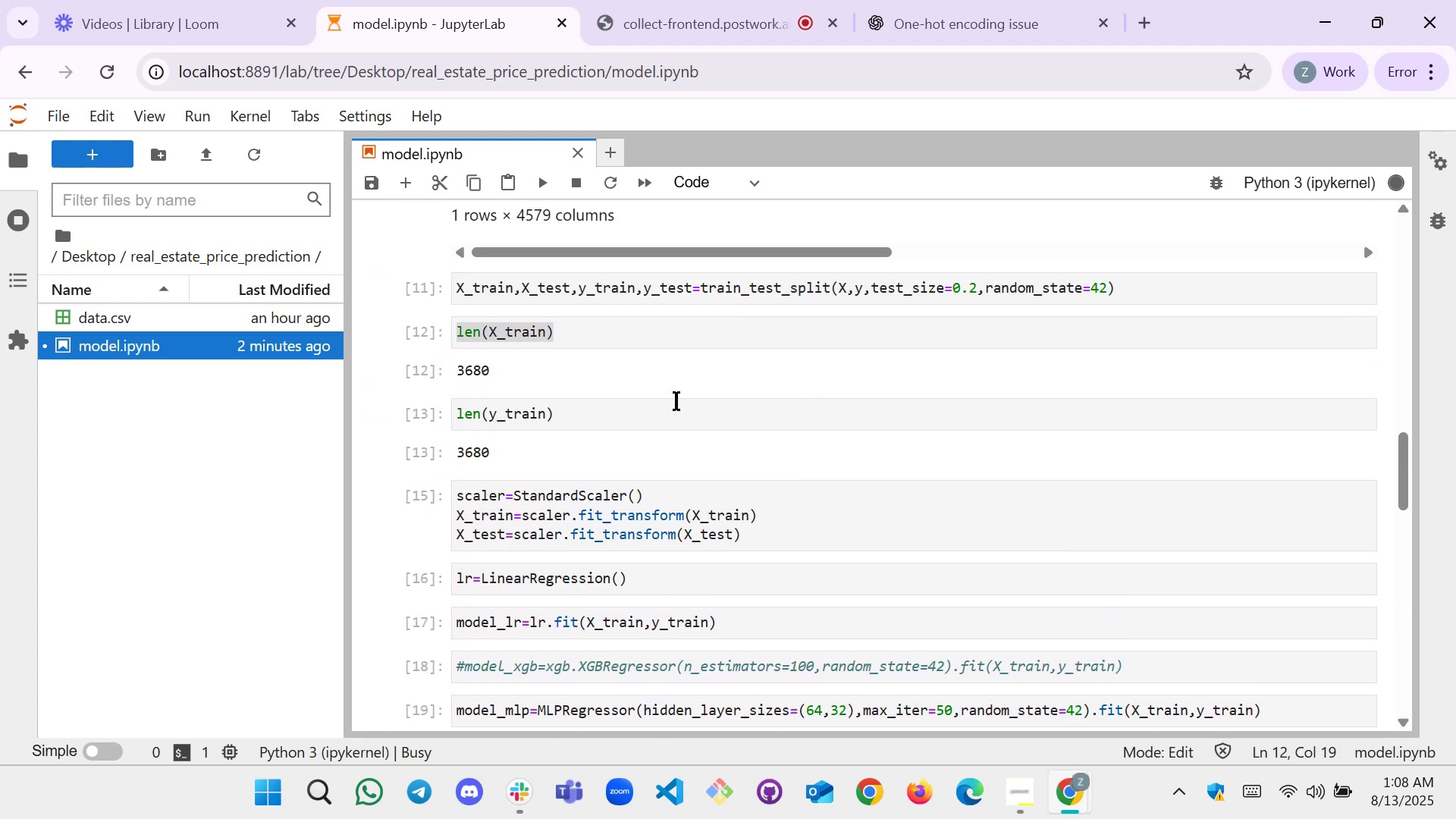 
scroll: coordinate [676, 401], scroll_direction: down, amount: 7.0
 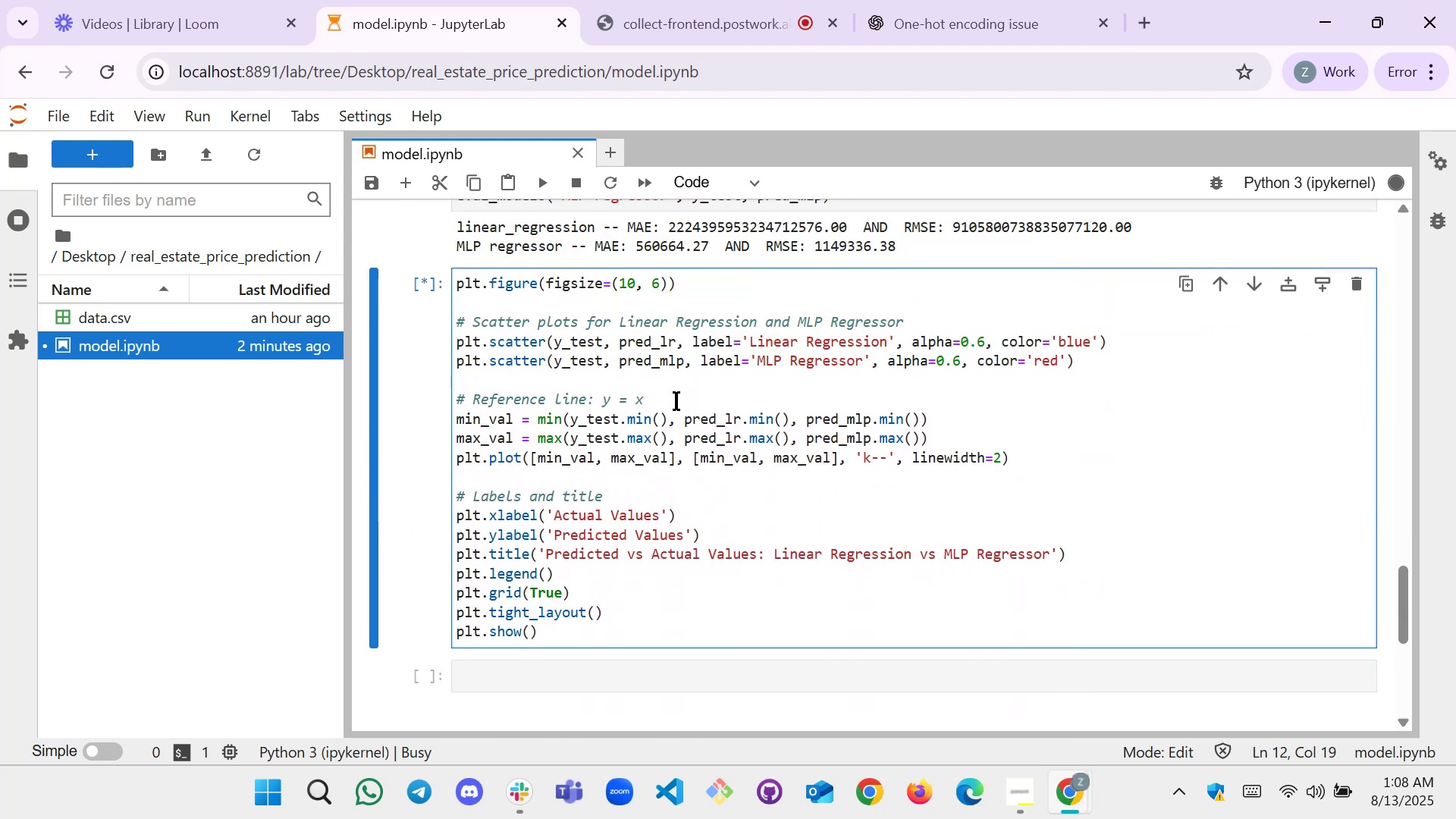 
scroll: coordinate [676, 401], scroll_direction: up, amount: 16.0
 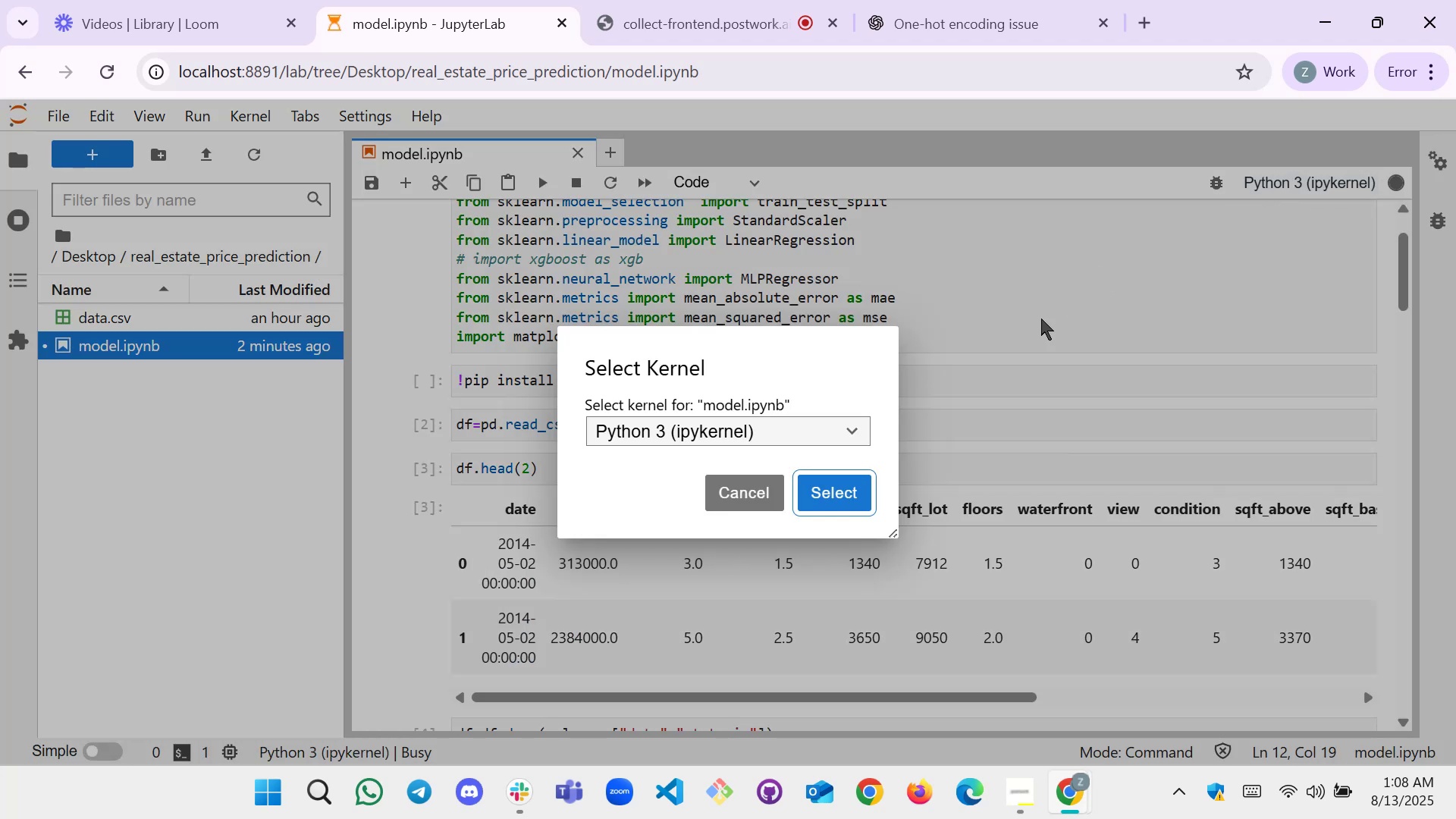 
left_click([845, 497])
 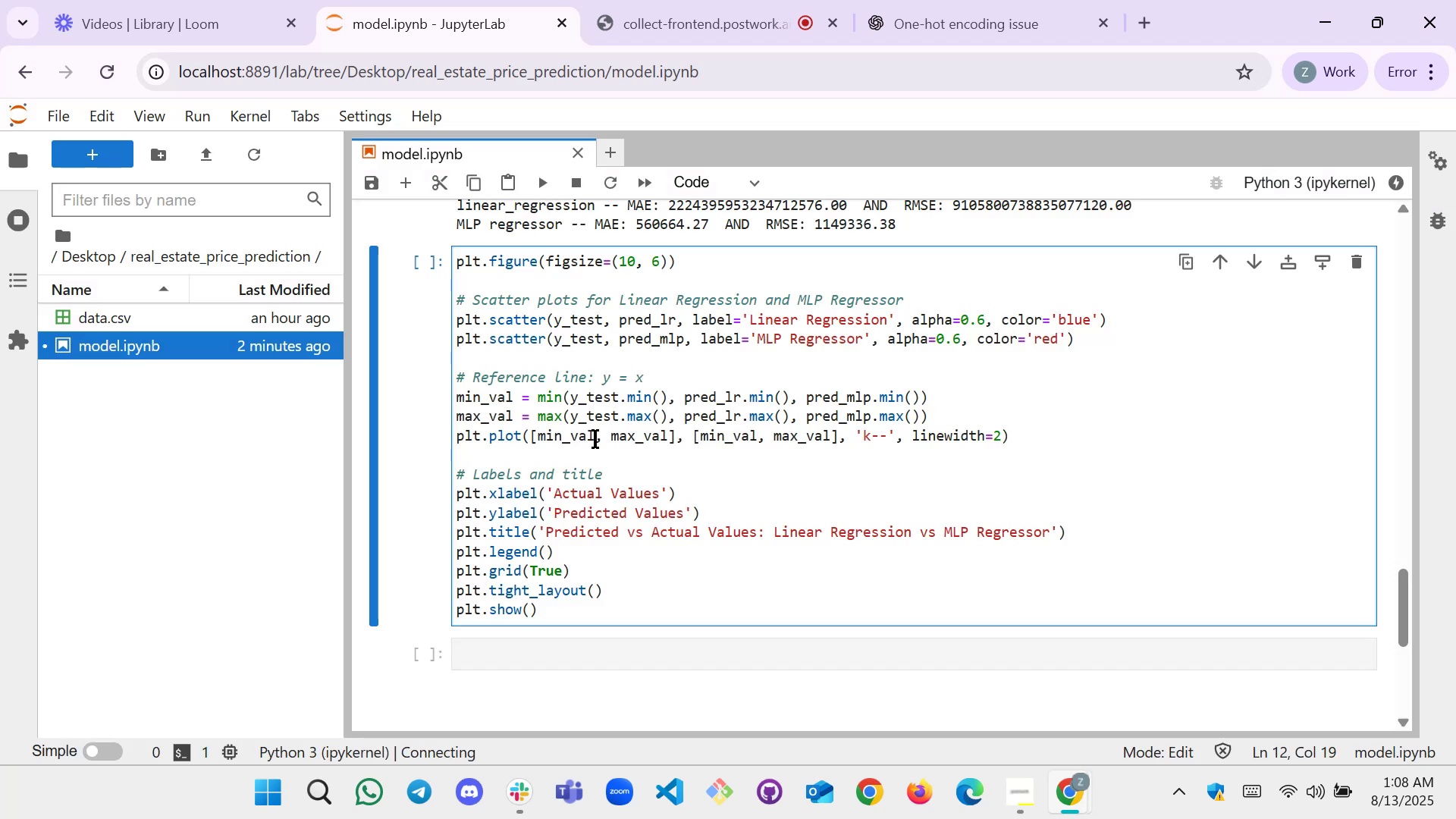 
left_click([590, 450])
 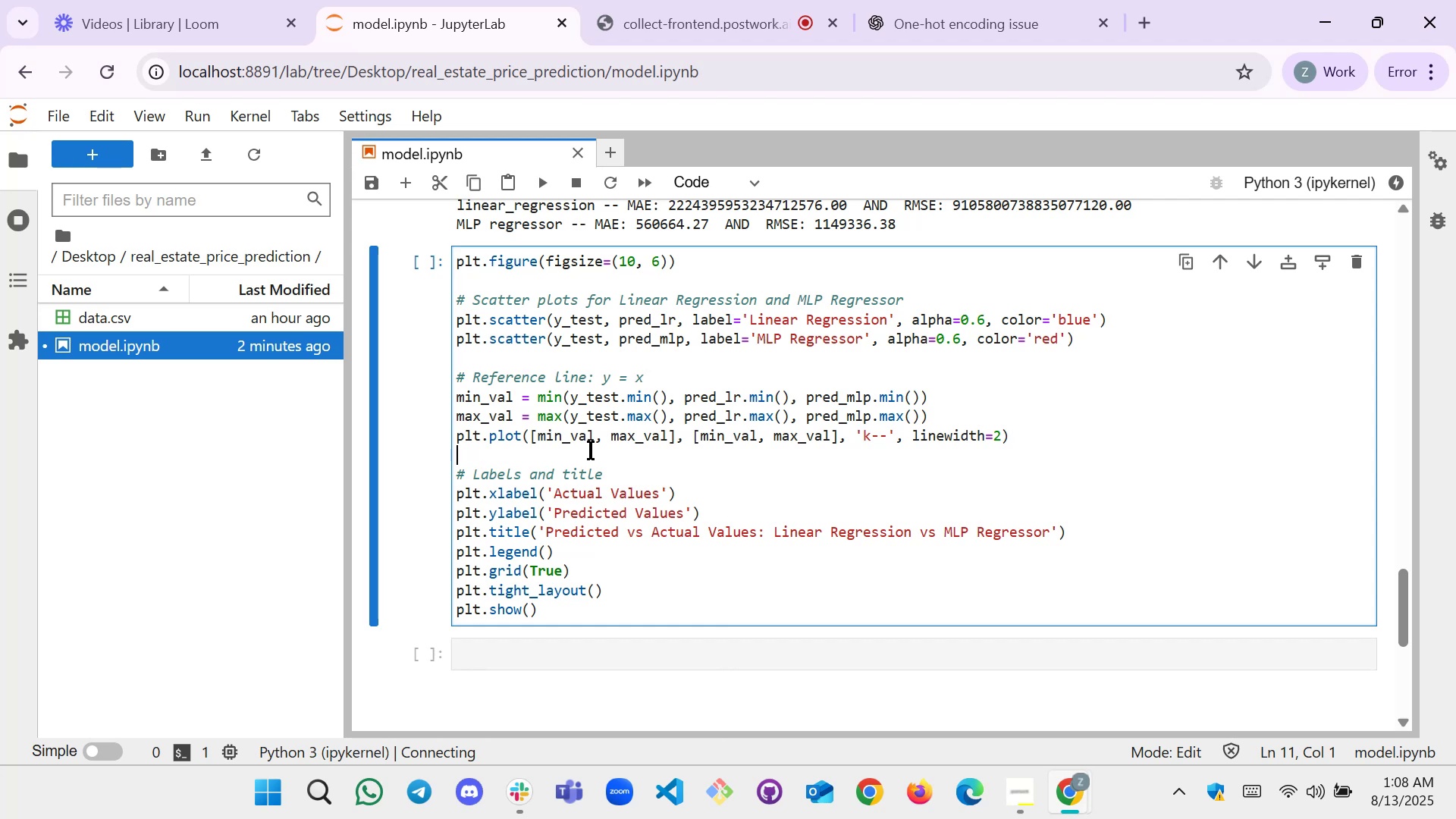 
key(Shift+Enter)
 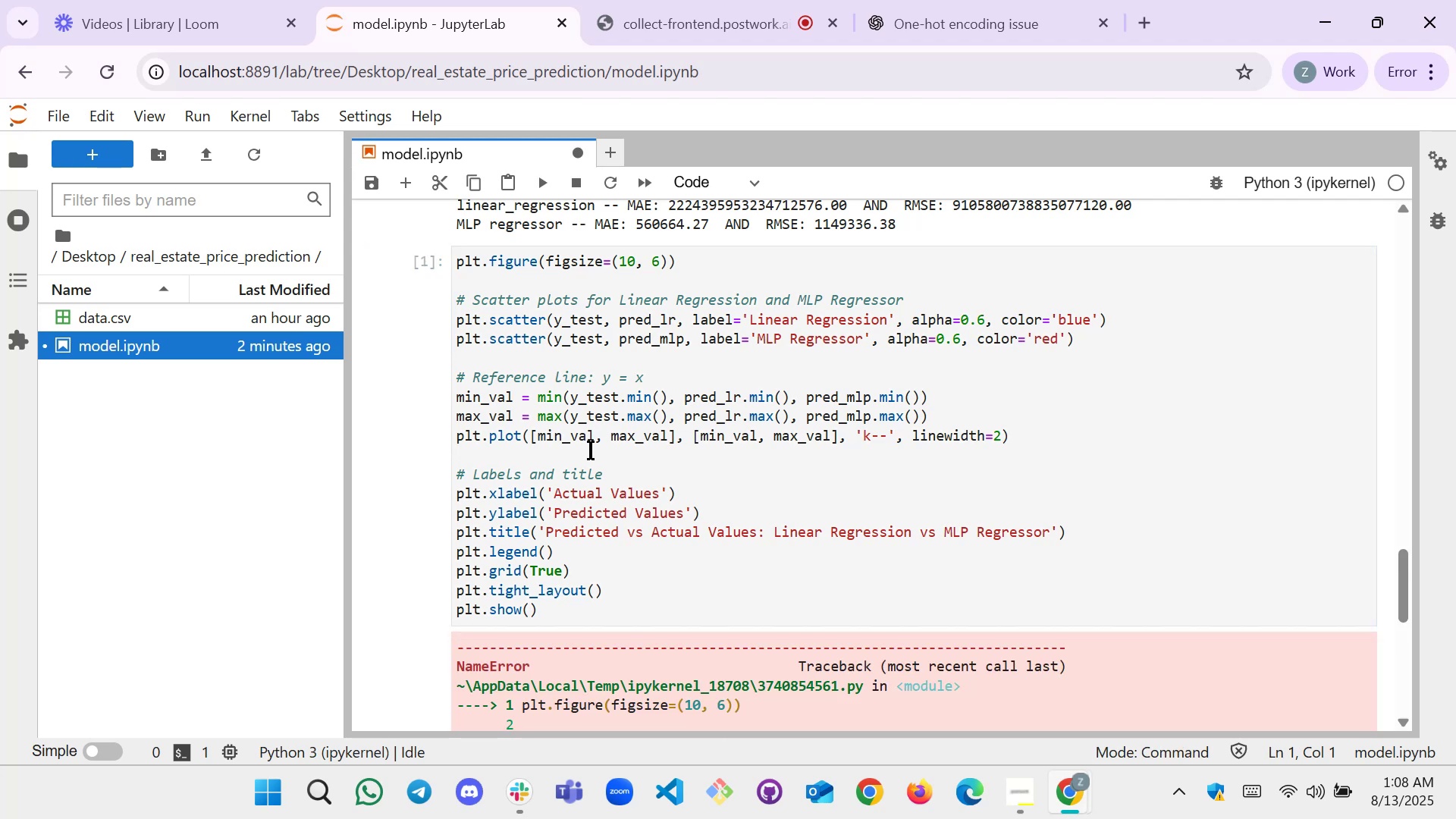 
scroll: coordinate [590, 450], scroll_direction: down, amount: 5.0
 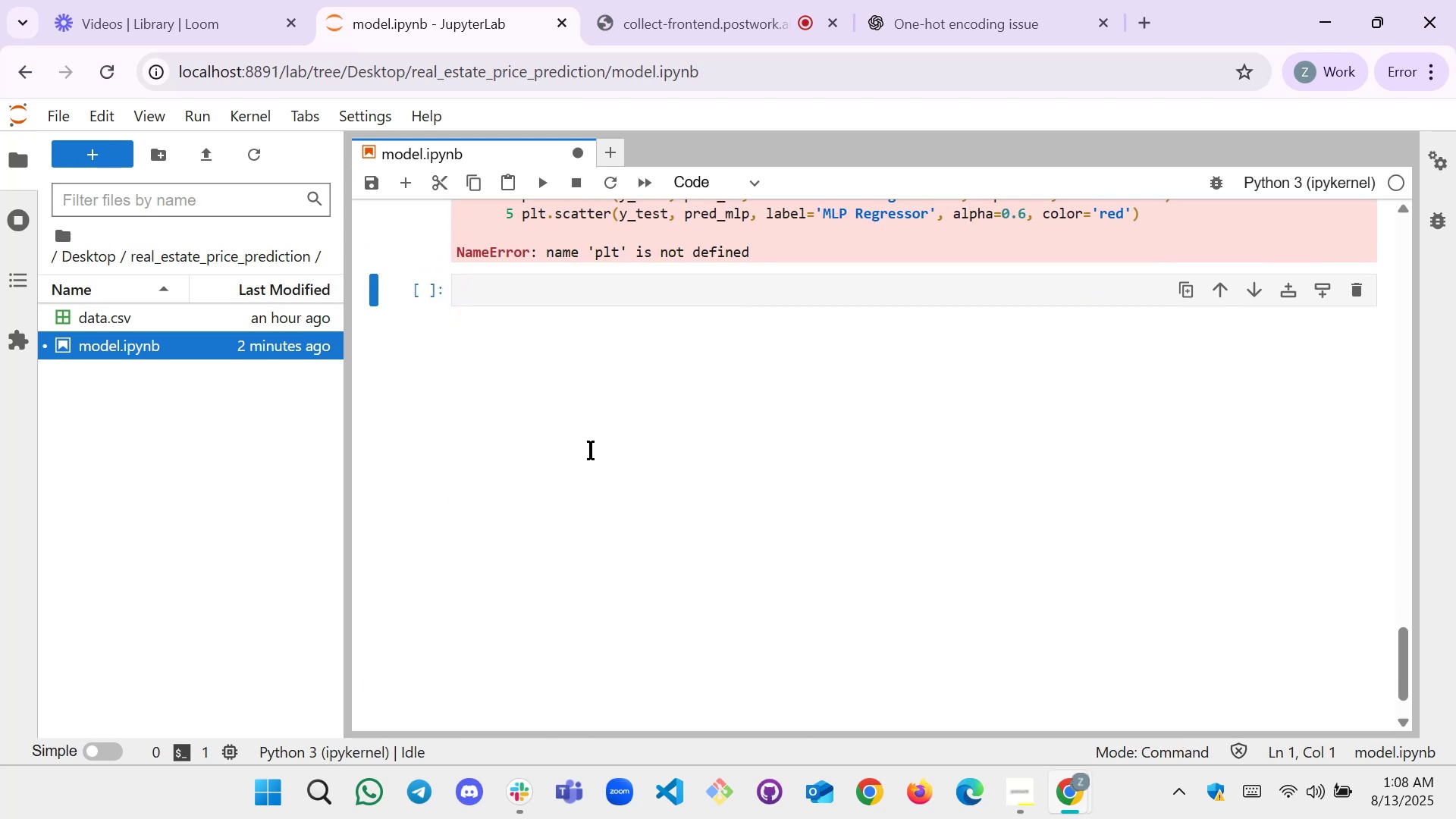 
scroll: coordinate [605, 448], scroll_direction: up, amount: 36.0
 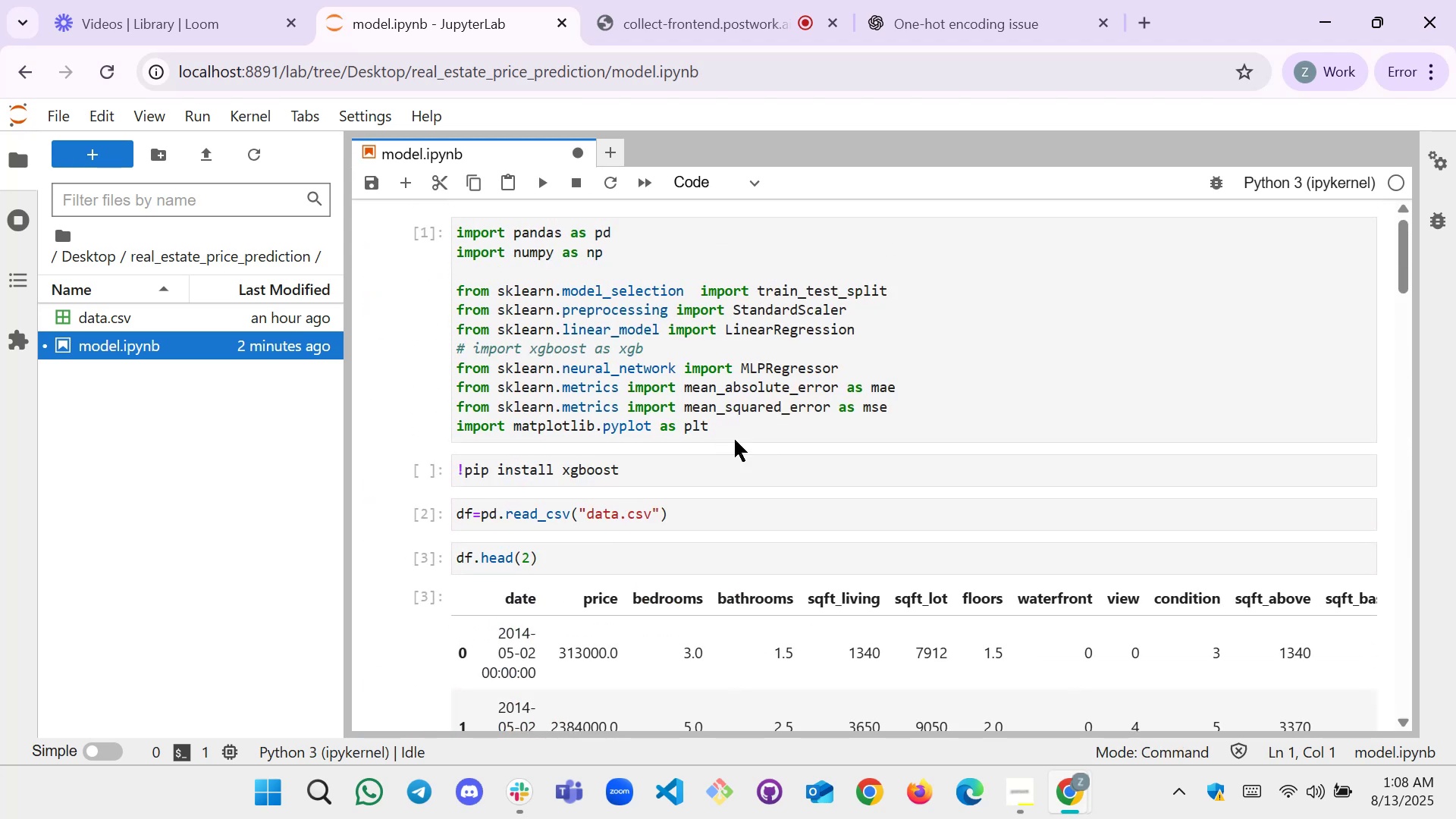 
left_click([752, 431])
 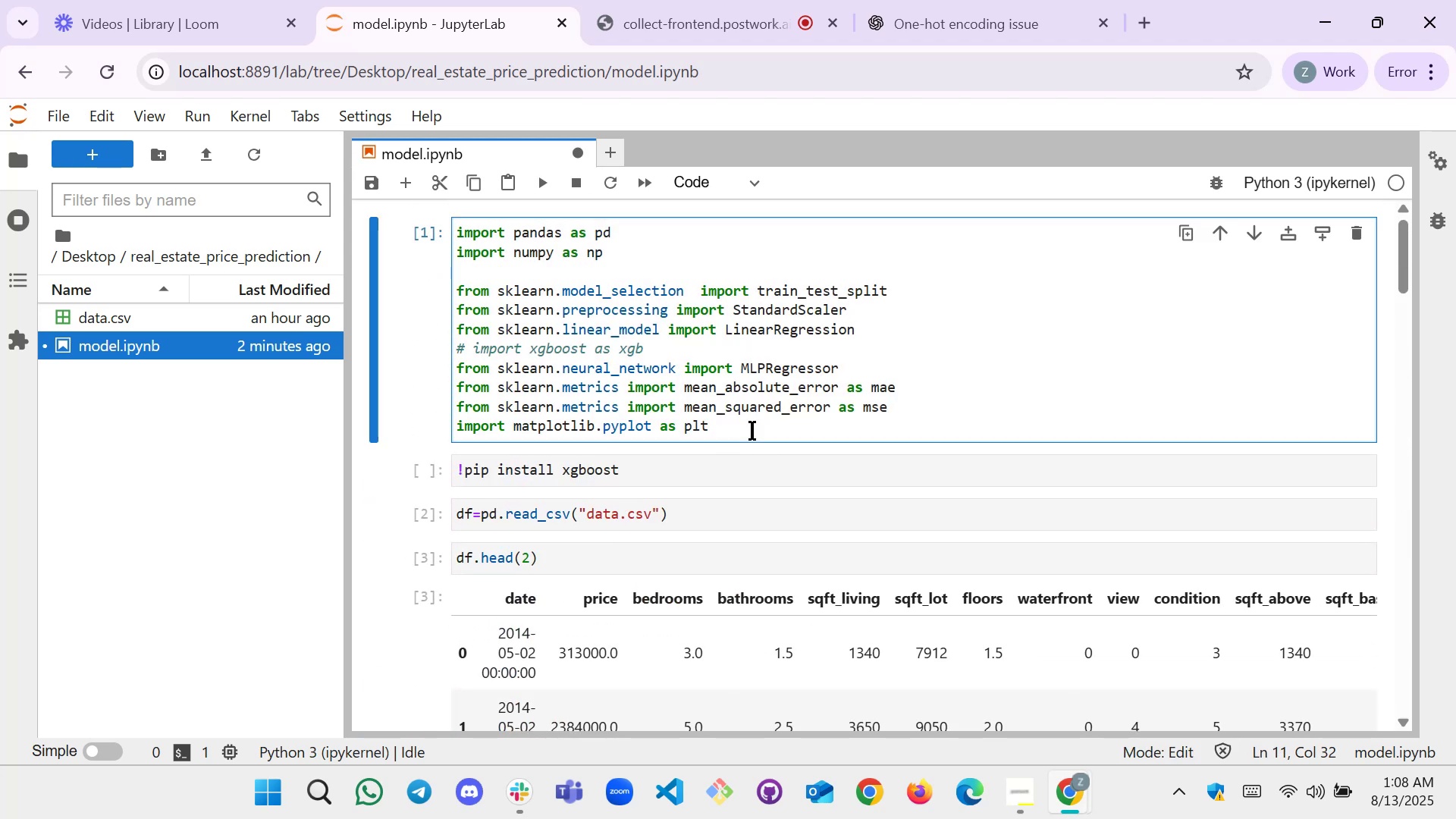 
key(Shift+Enter)
 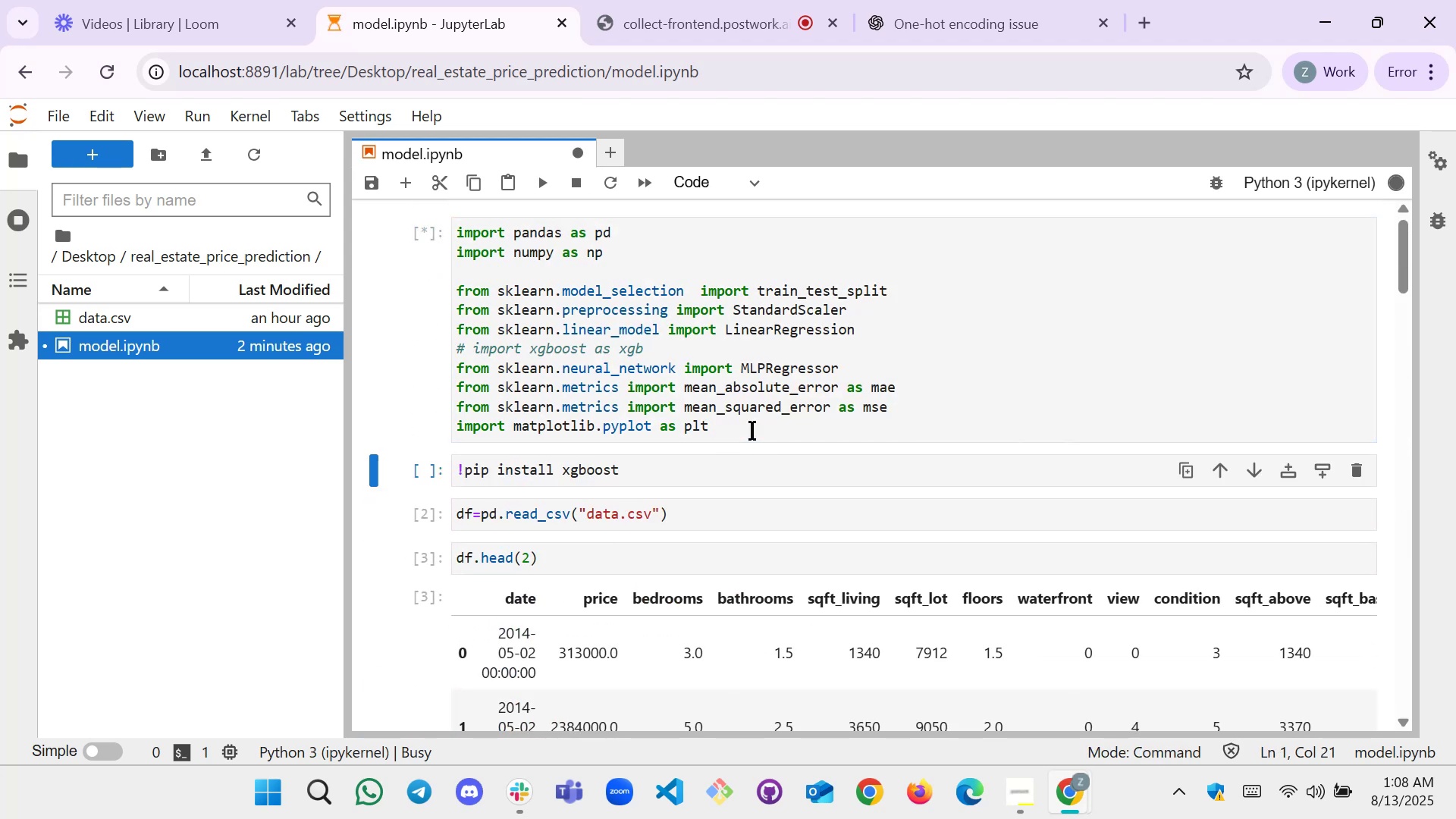 
scroll: coordinate [698, 438], scroll_direction: down, amount: 17.0
 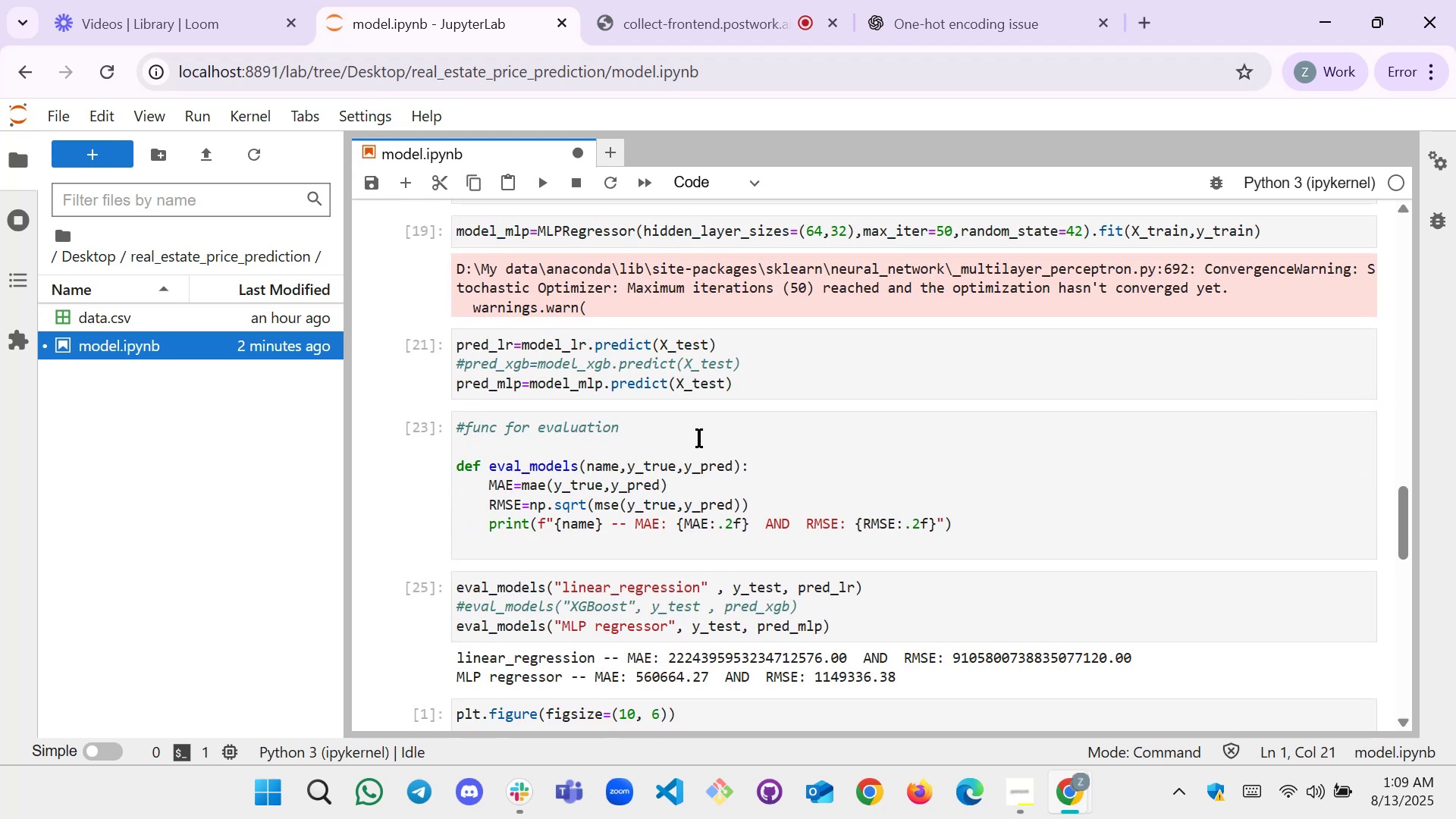 
scroll: coordinate [698, 438], scroll_direction: up, amount: 17.0
 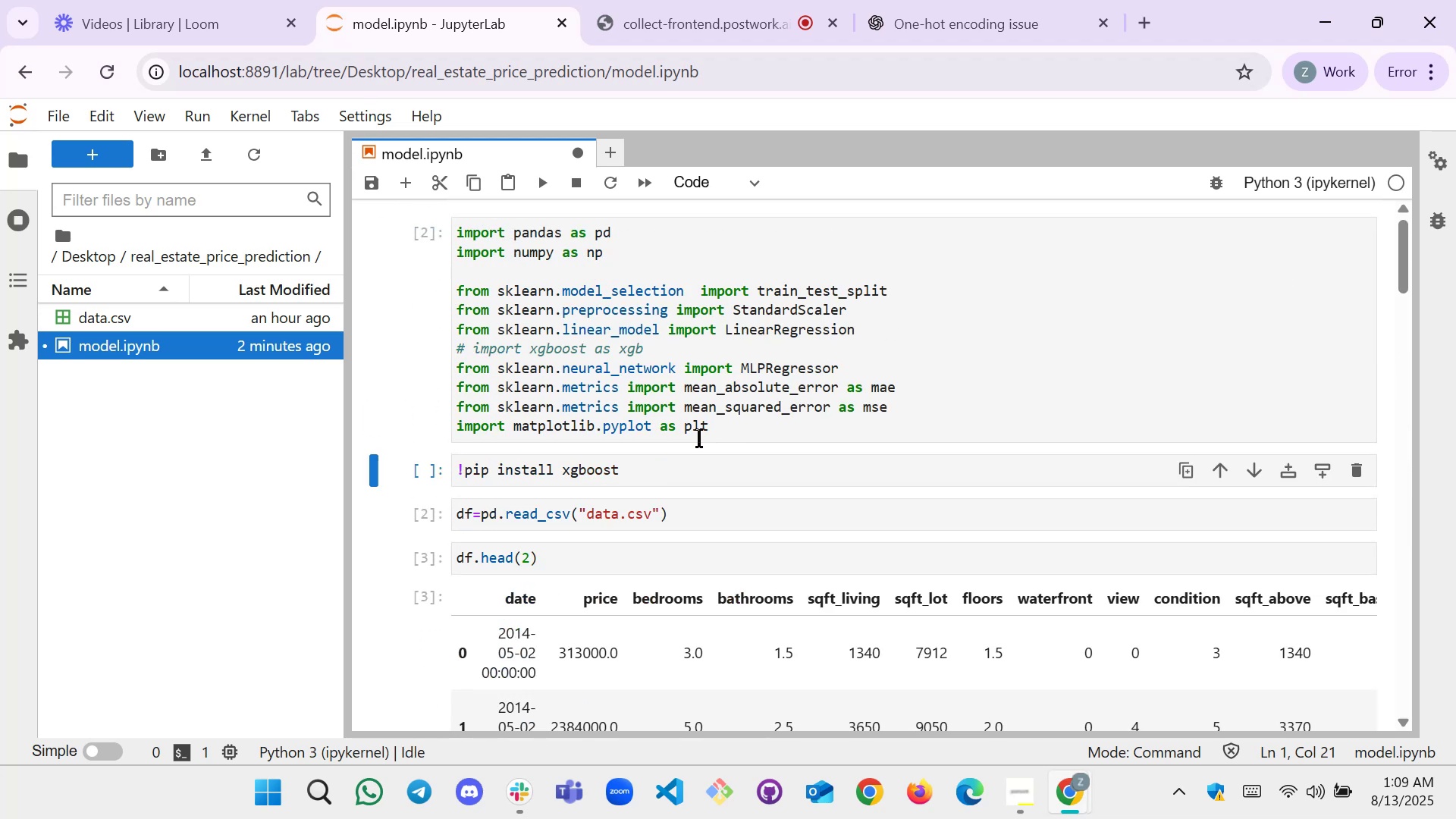 
key(Shift+Enter)
 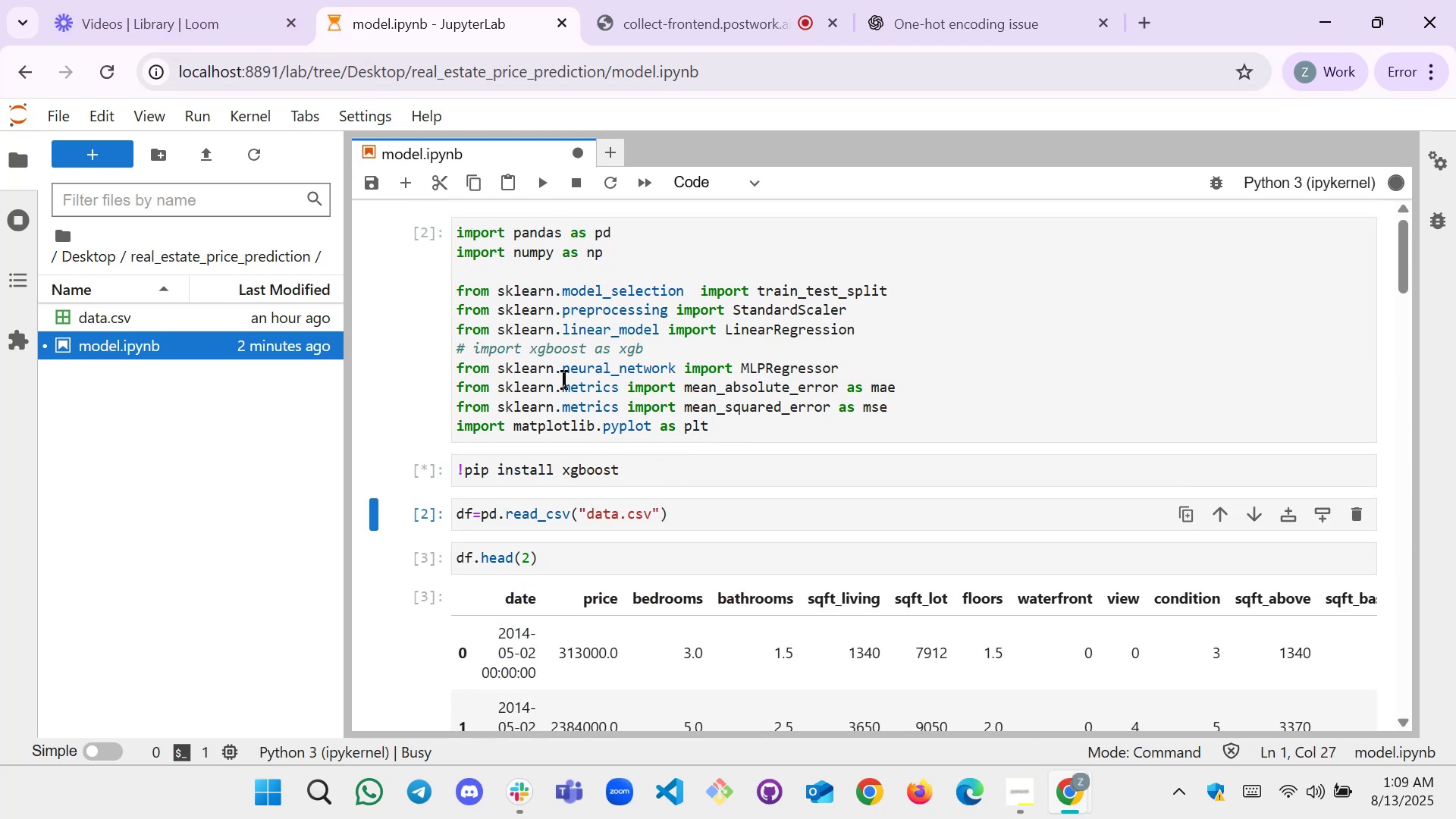 
wait(5.57)
 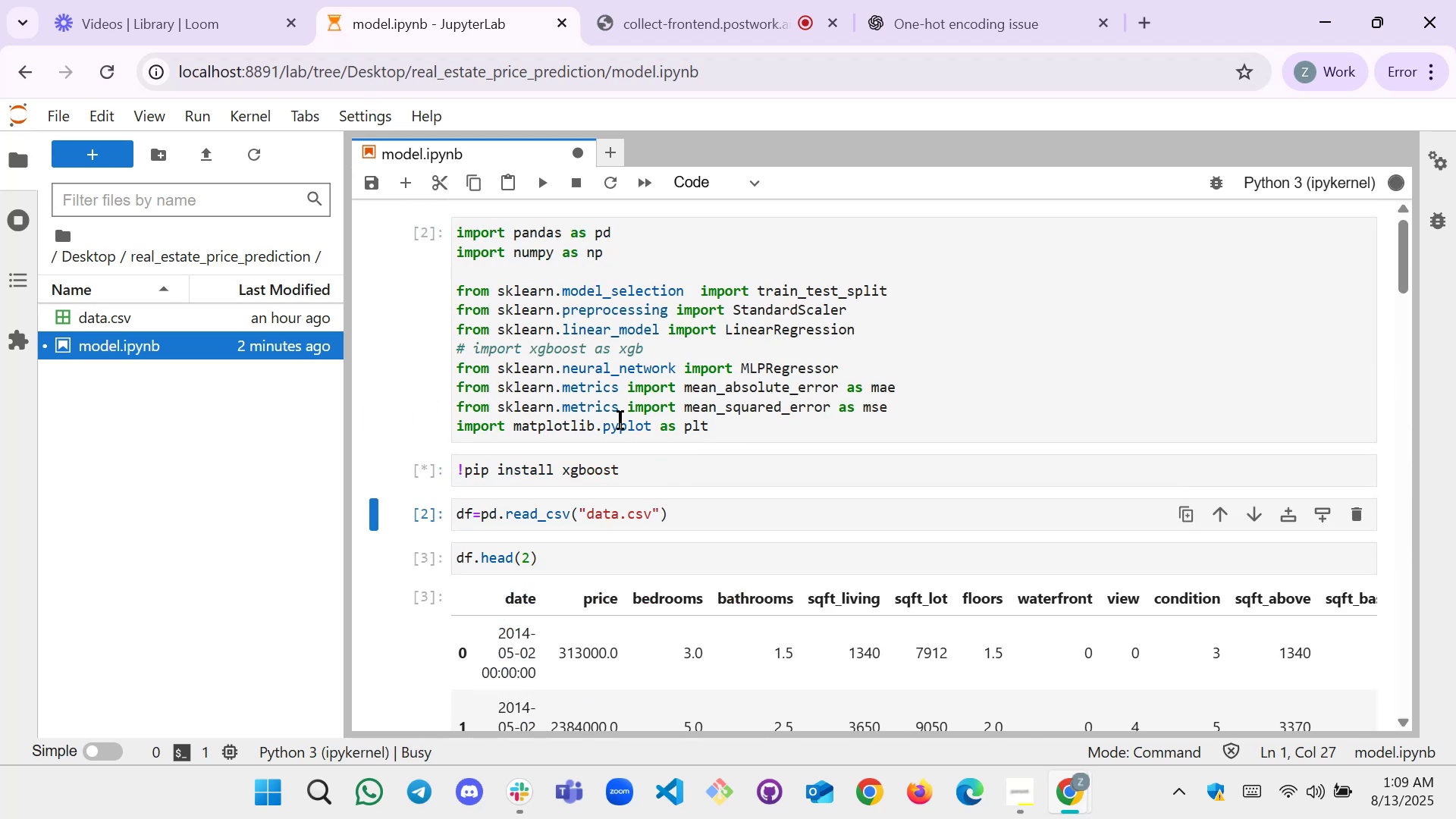 
left_click([643, 474])
 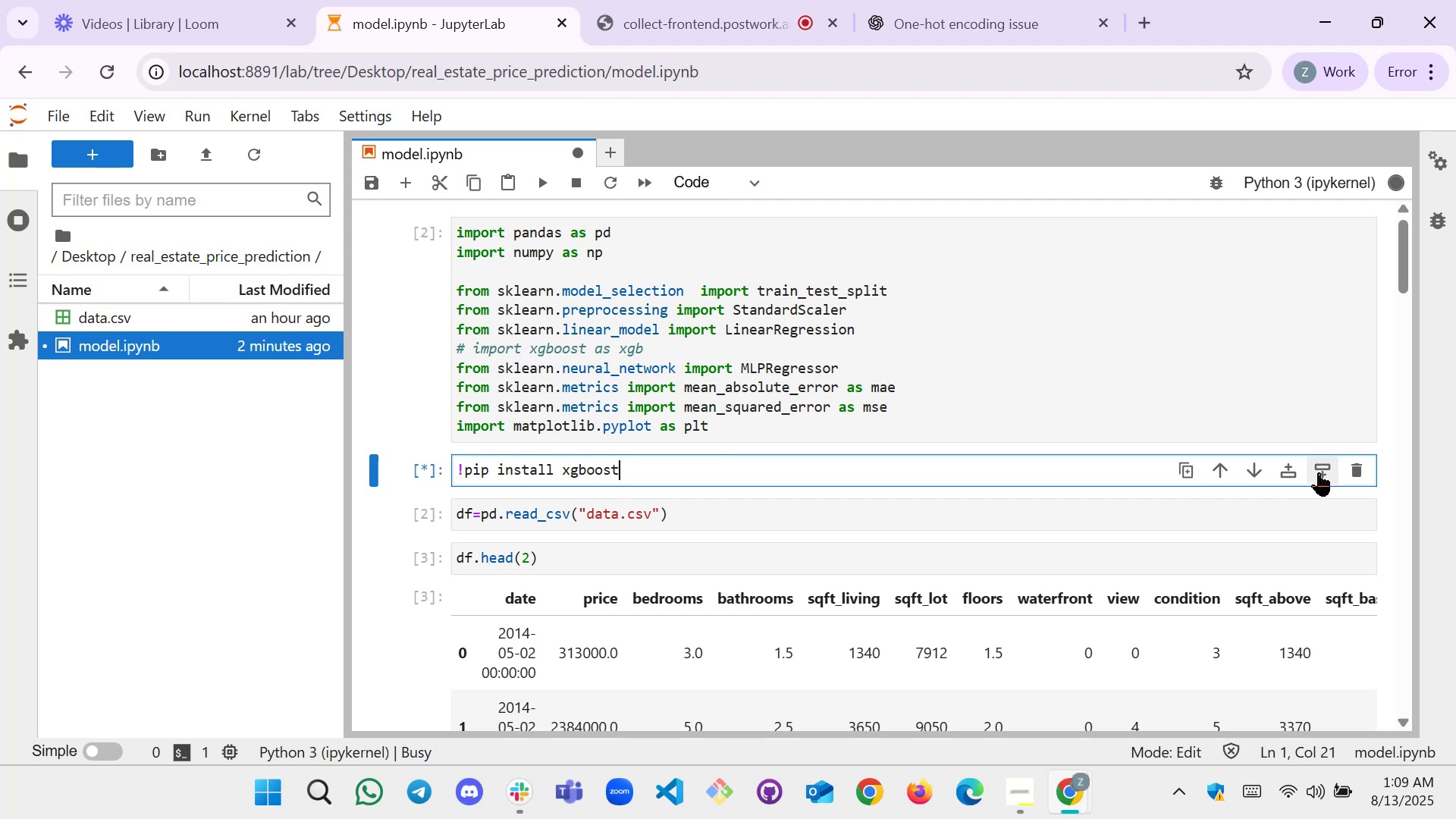 
wait(9.74)
 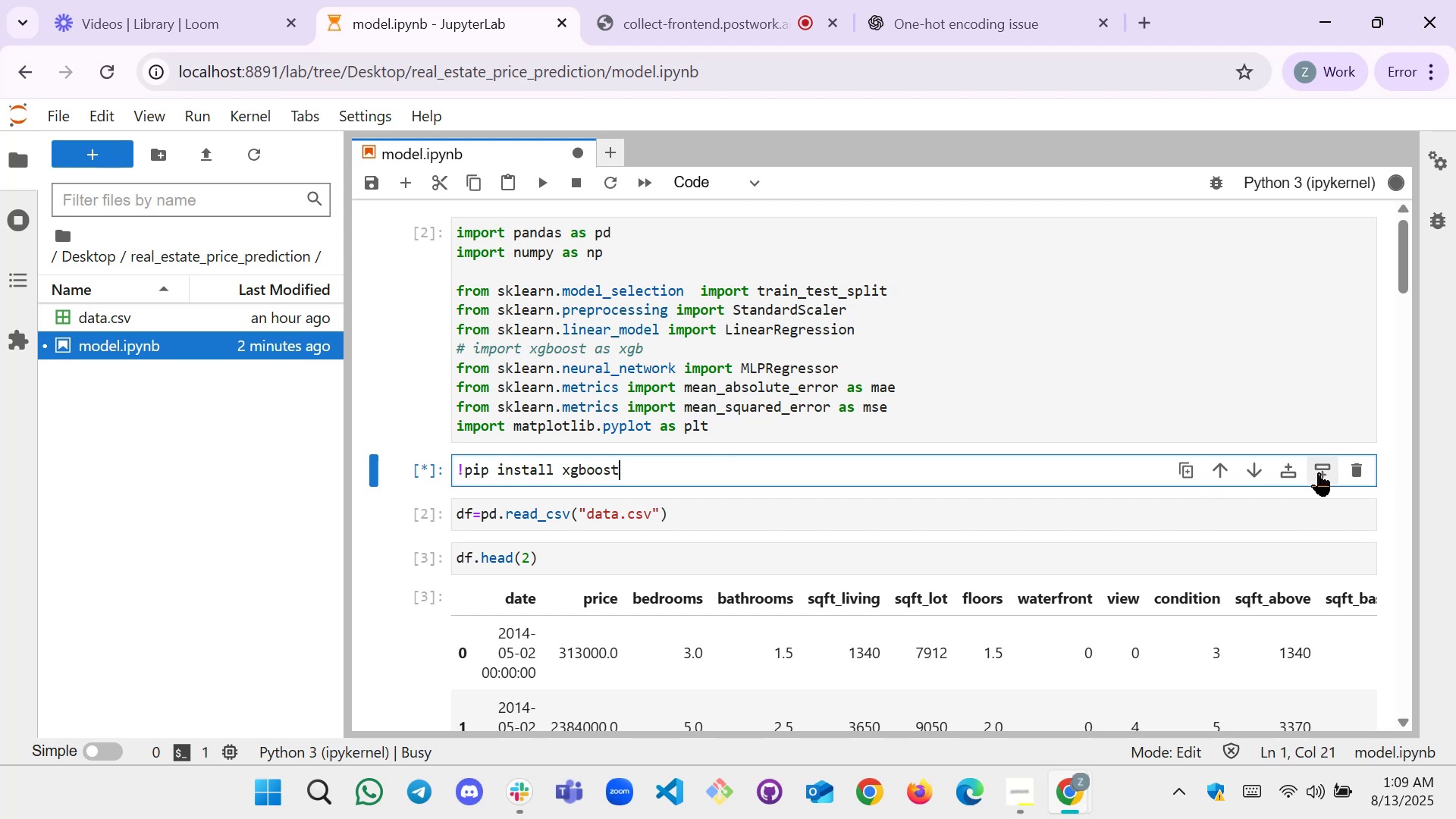 
mouse_move([1365, 193])
 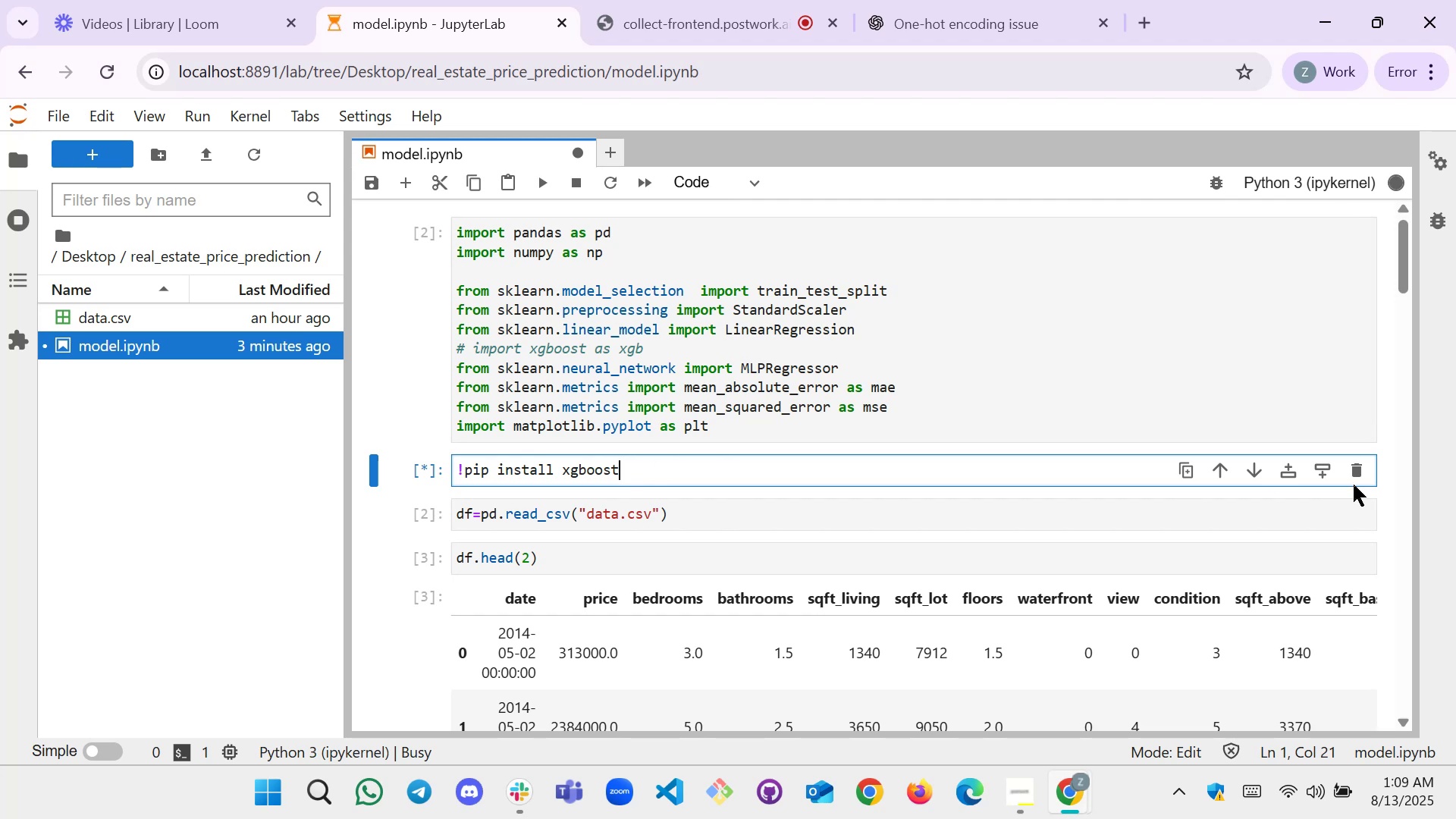 
left_click([1360, 474])
 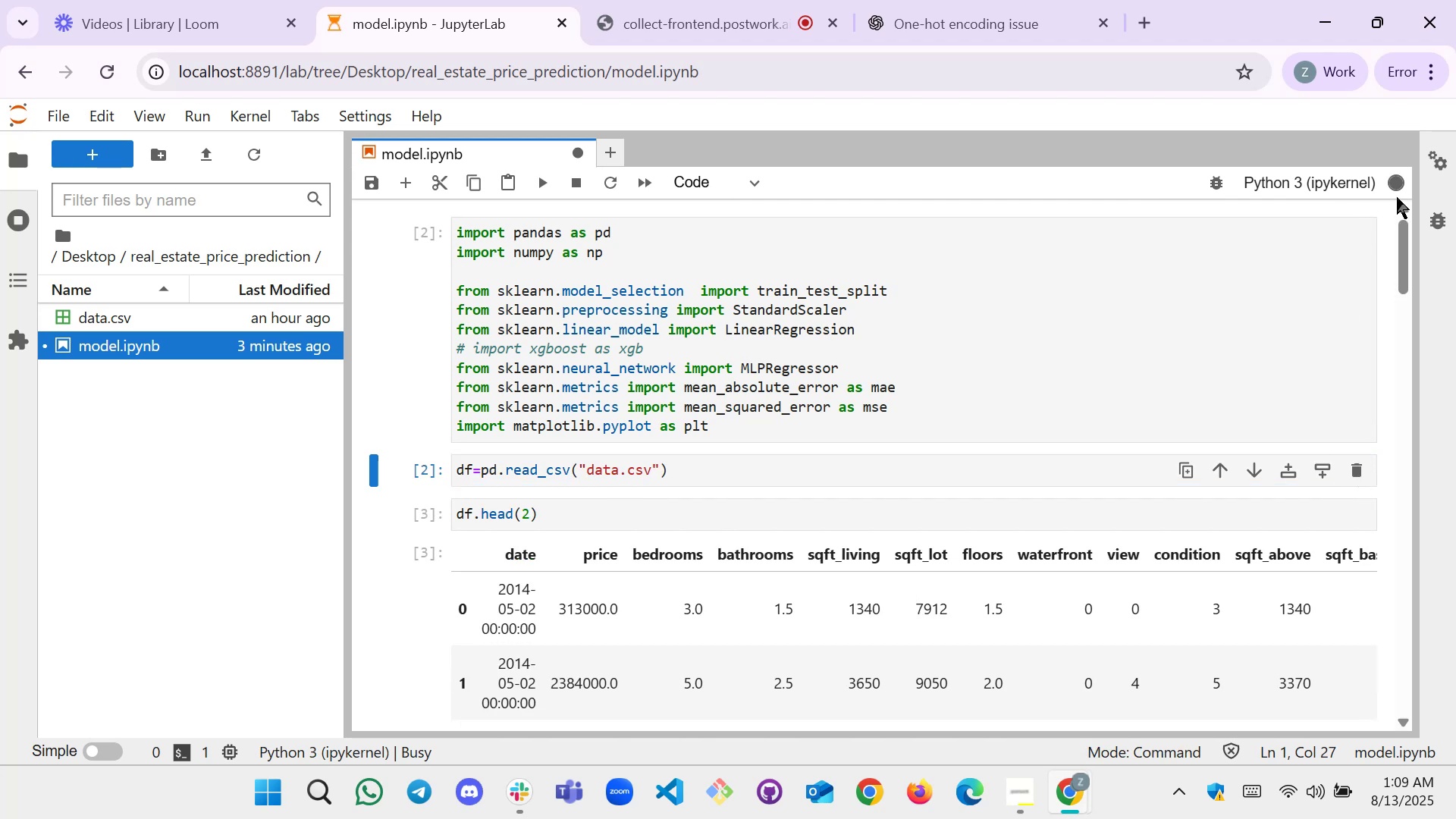 
left_click([1393, 180])
 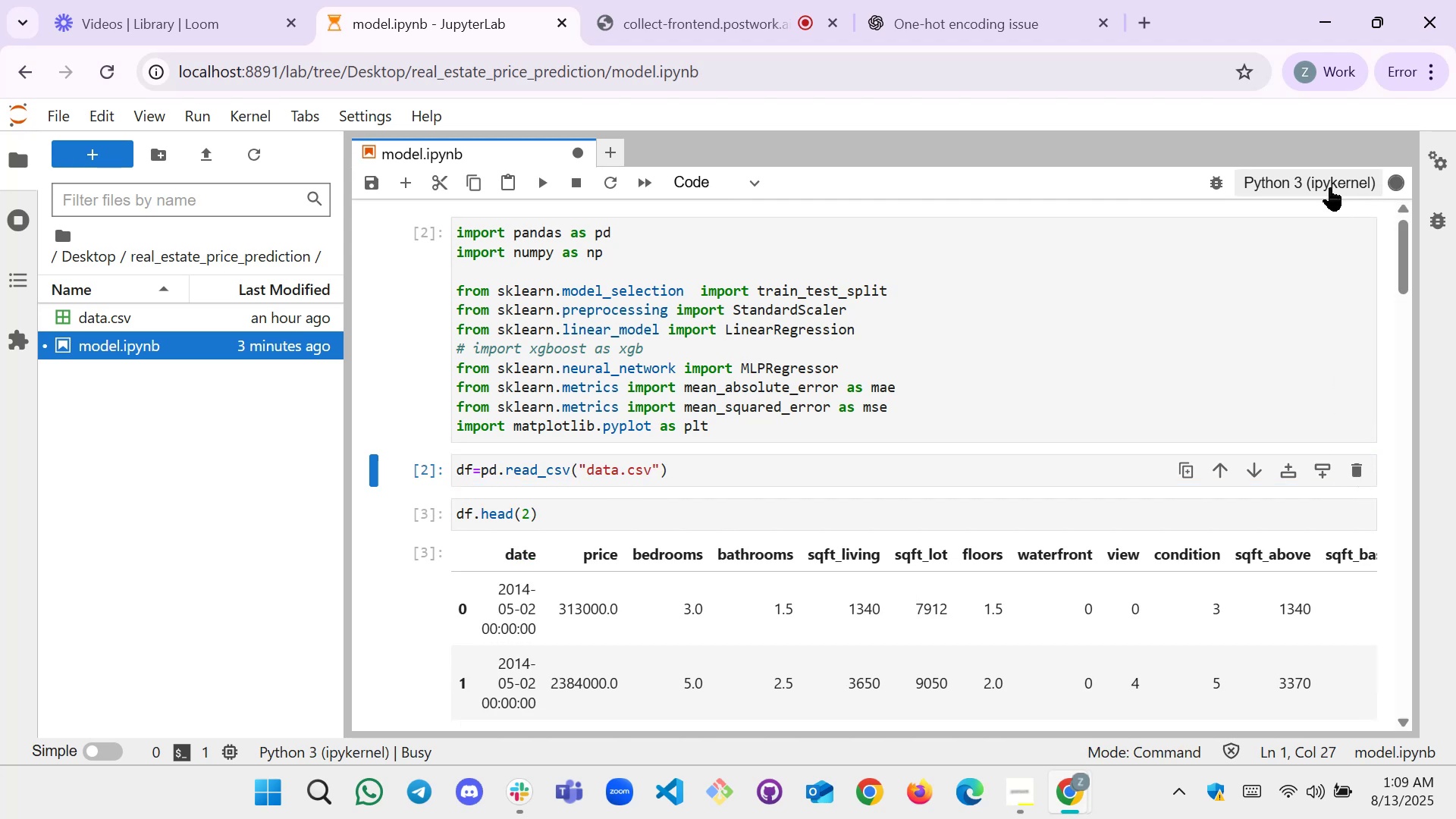 
left_click([1329, 187])
 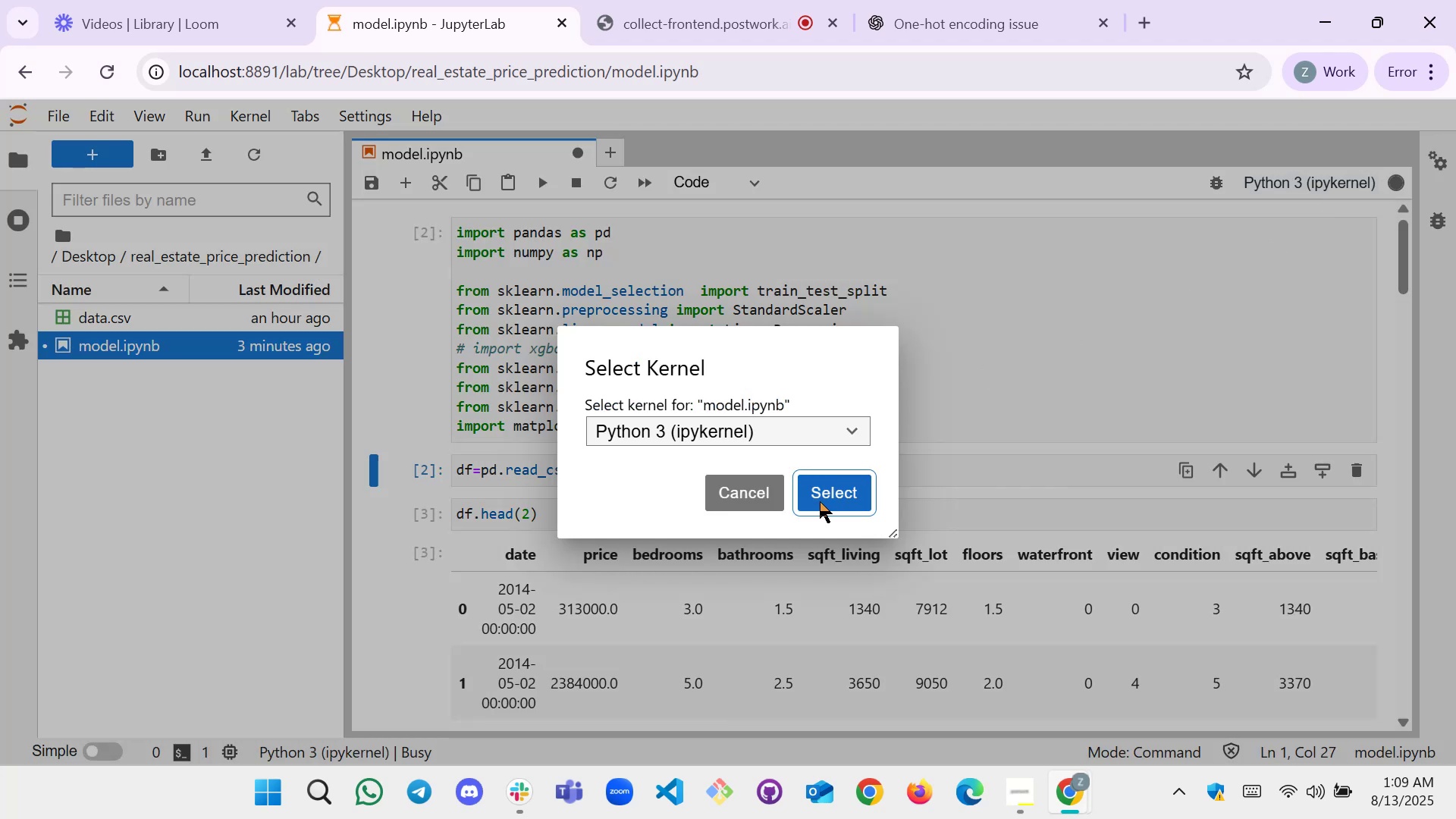 
left_click([818, 504])
 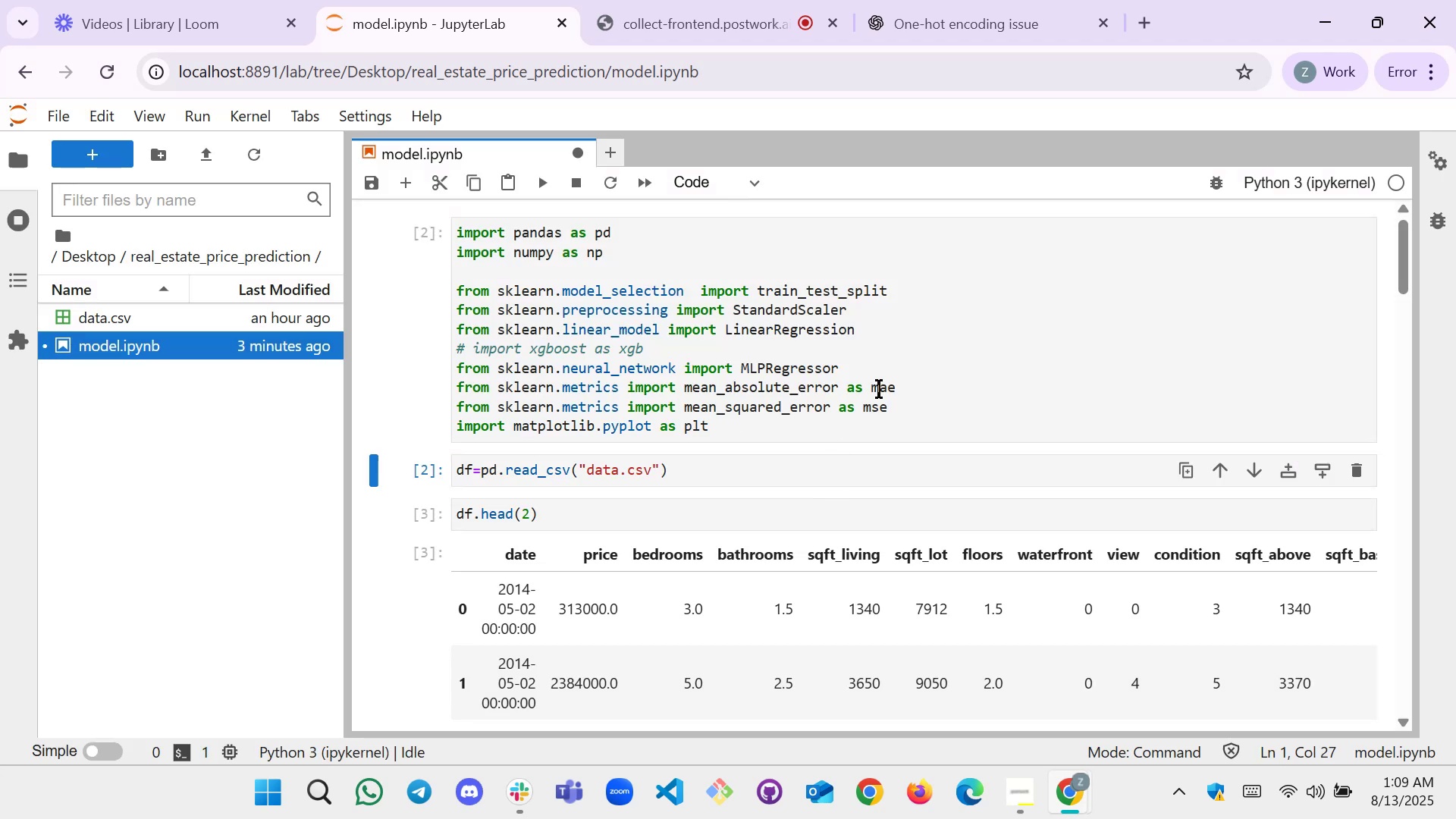 
left_click([973, 369])
 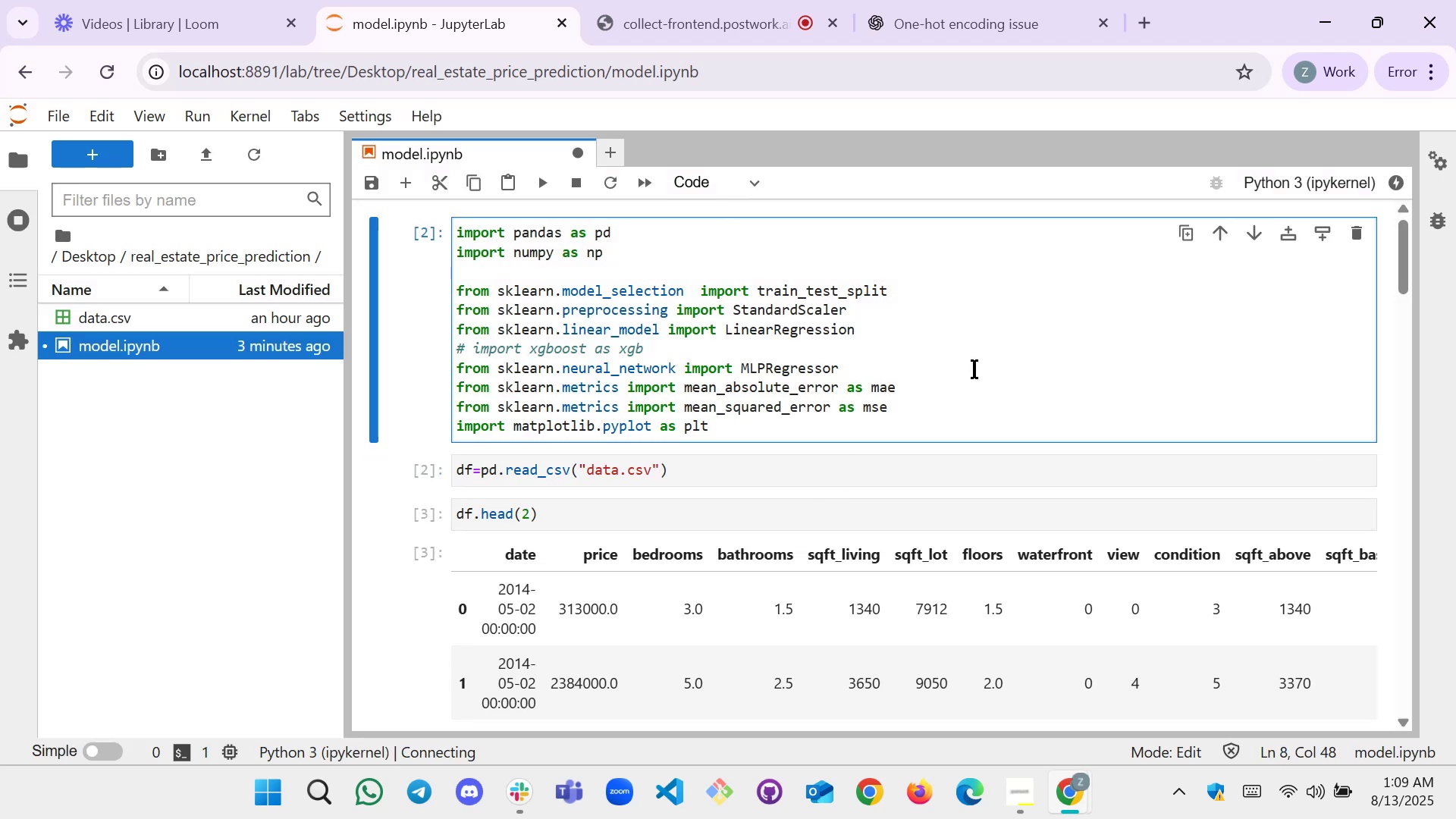 
key(Shift+Enter)
 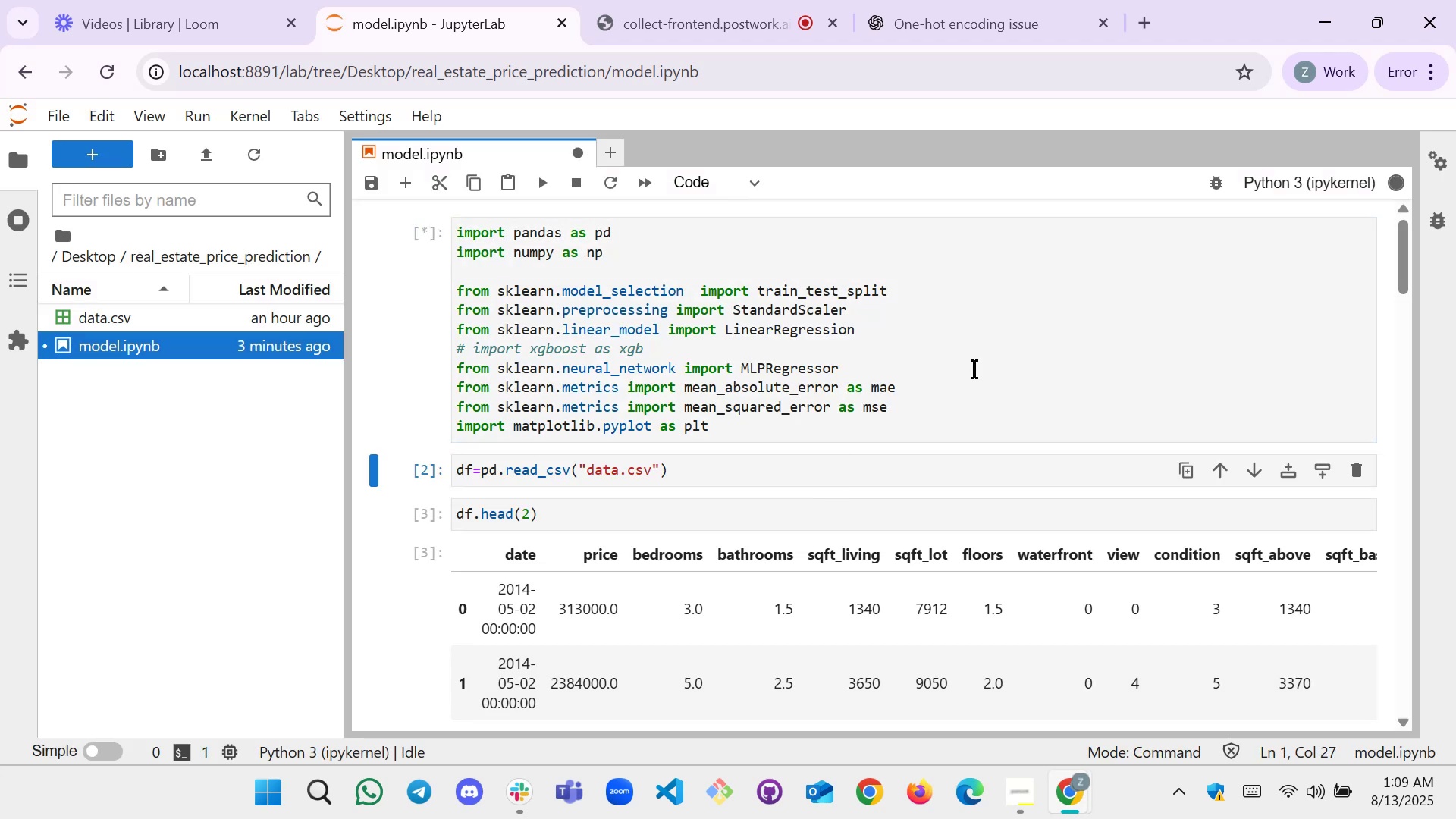 
key(Shift+Enter)
 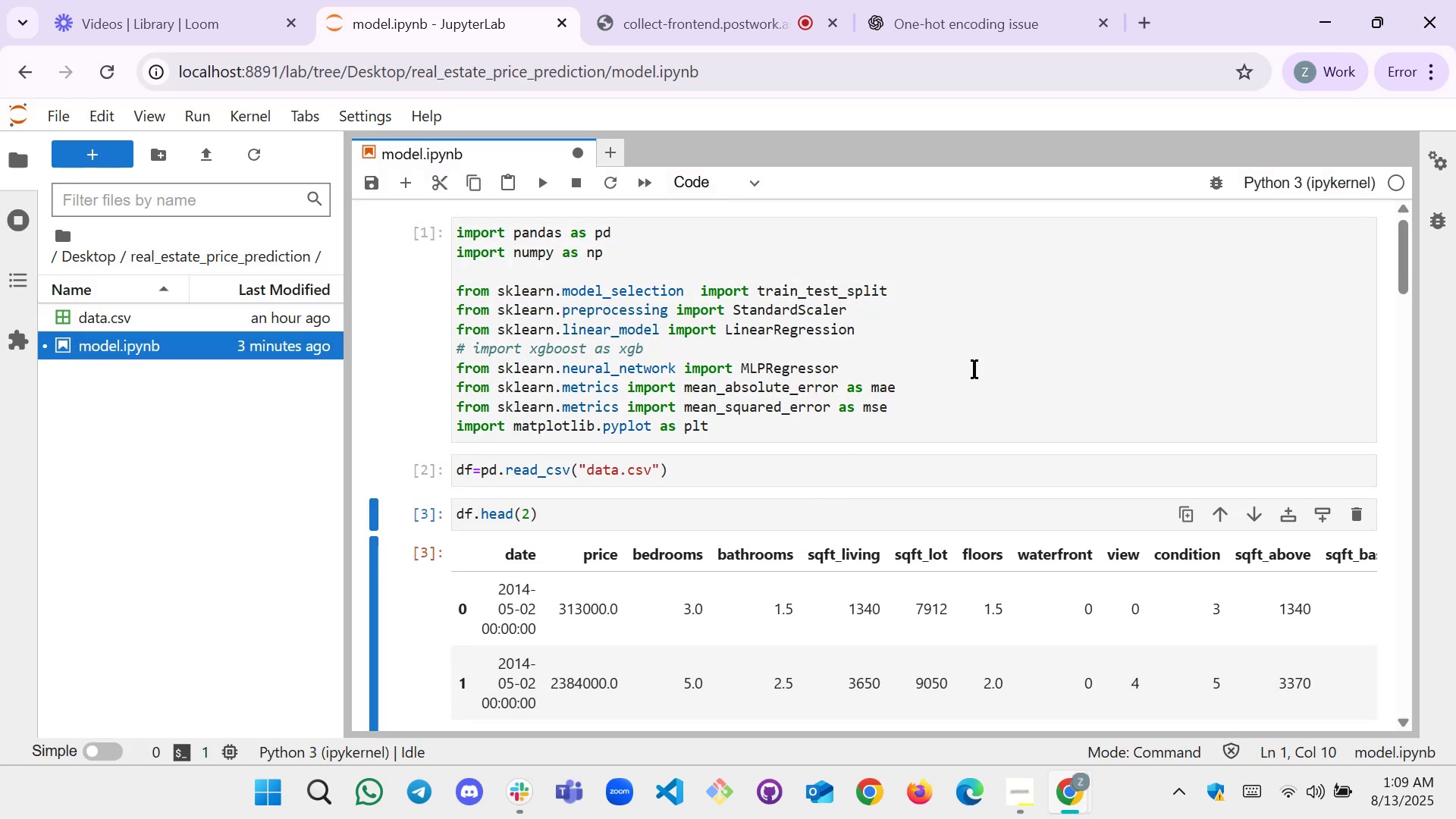 
key(Shift+Enter)
 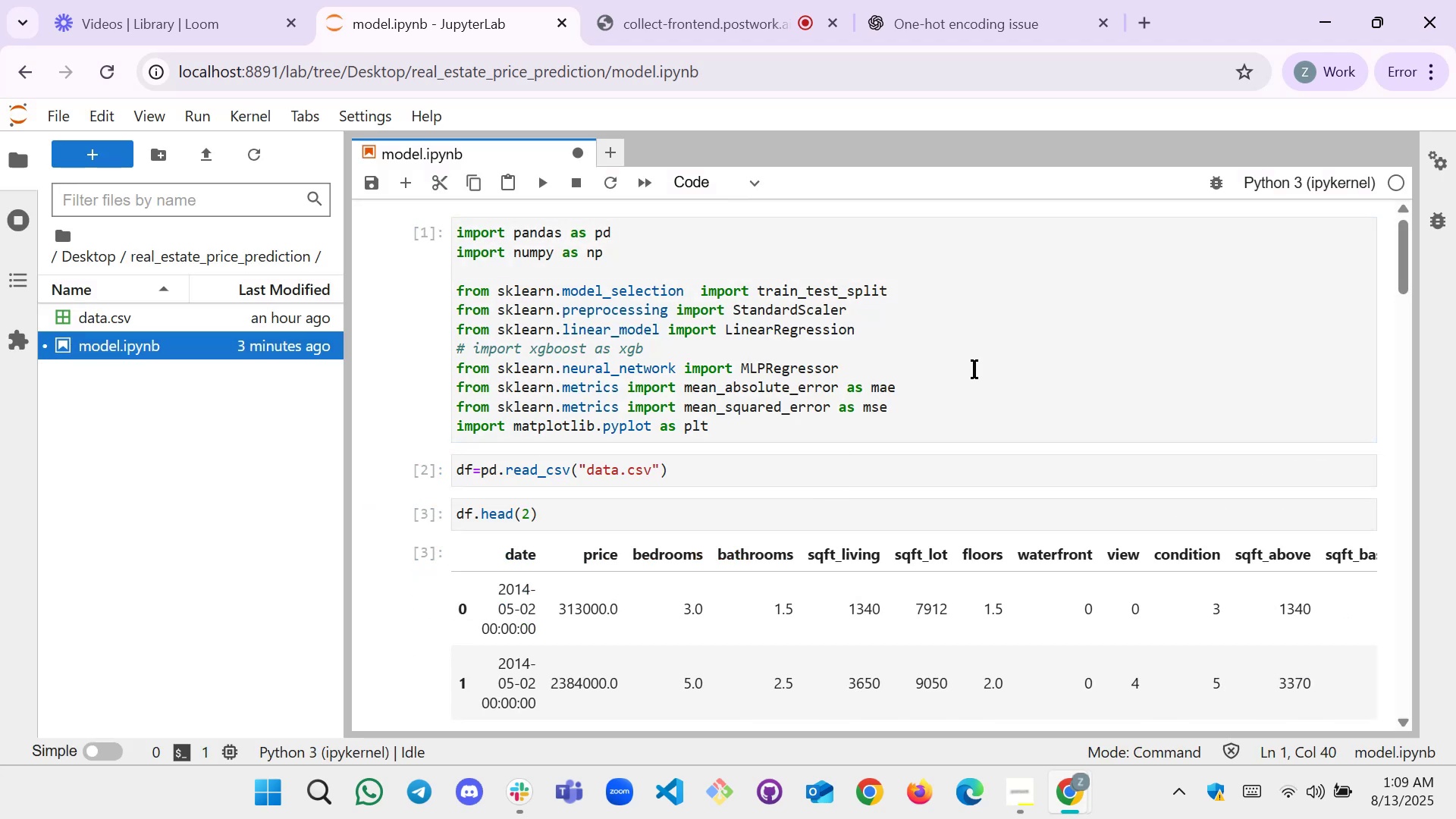 
key(Shift+Enter)
 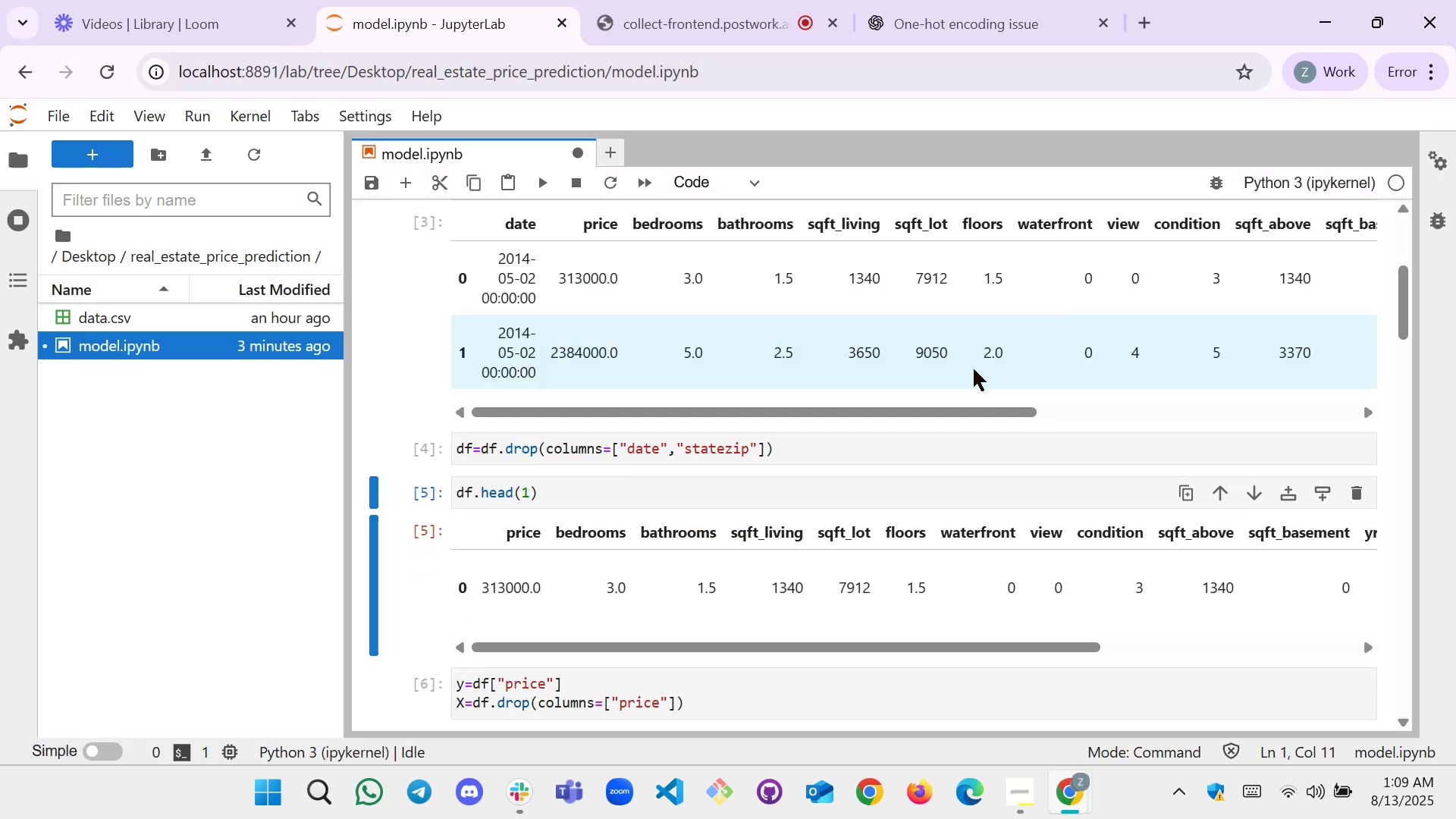 
key(Shift+Enter)
 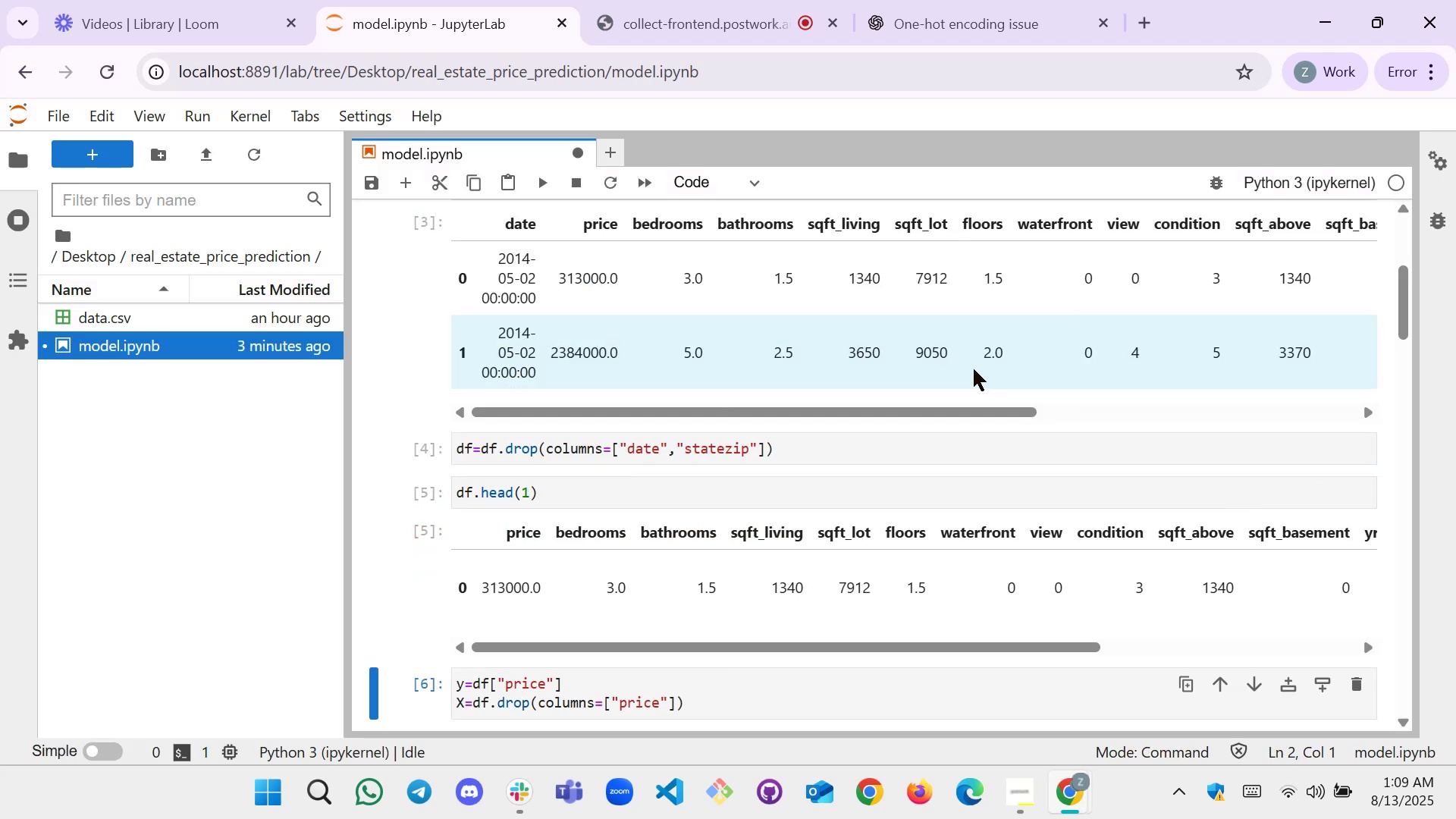 
key(Shift+Enter)
 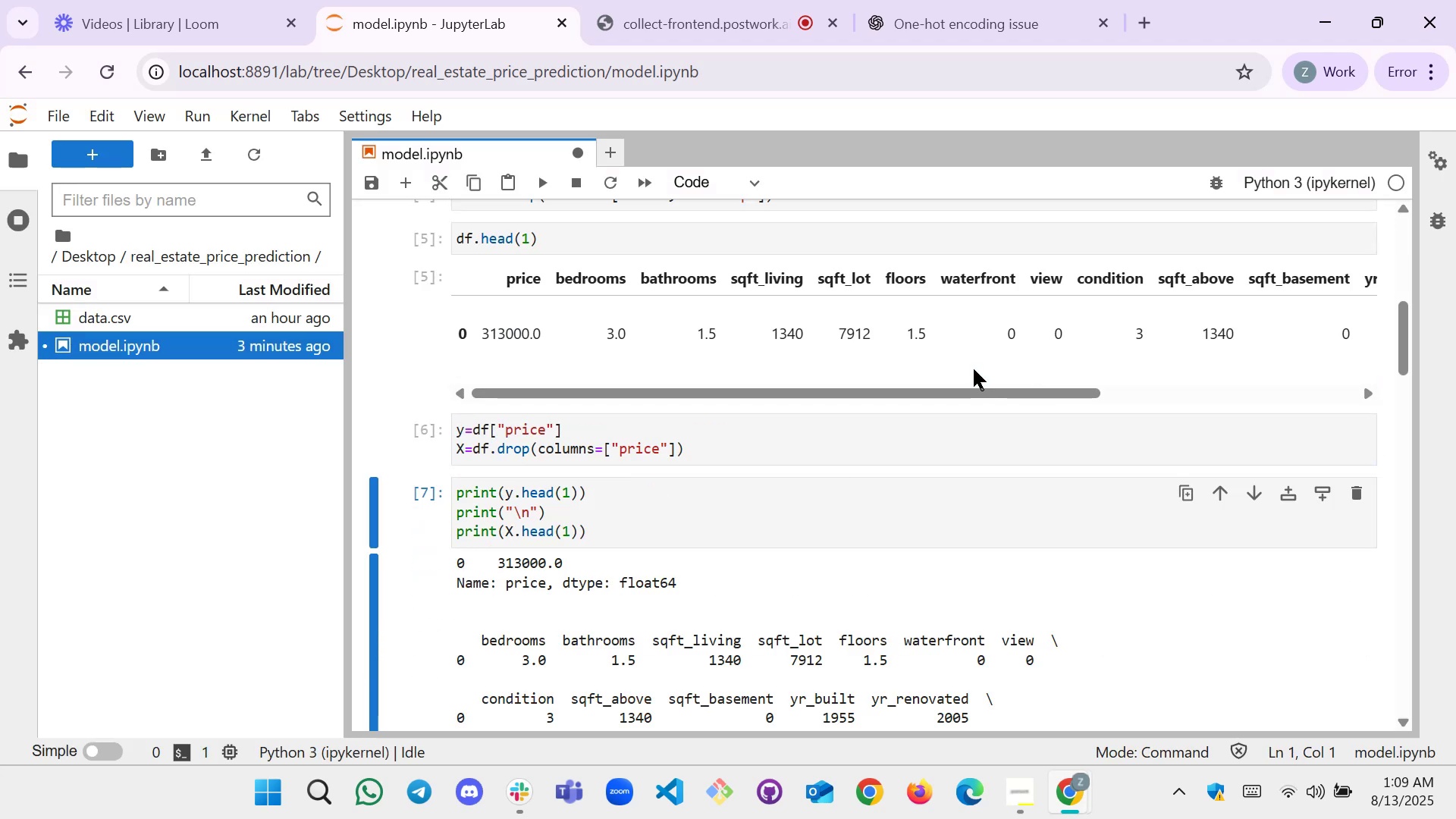 
key(Shift+Enter)
 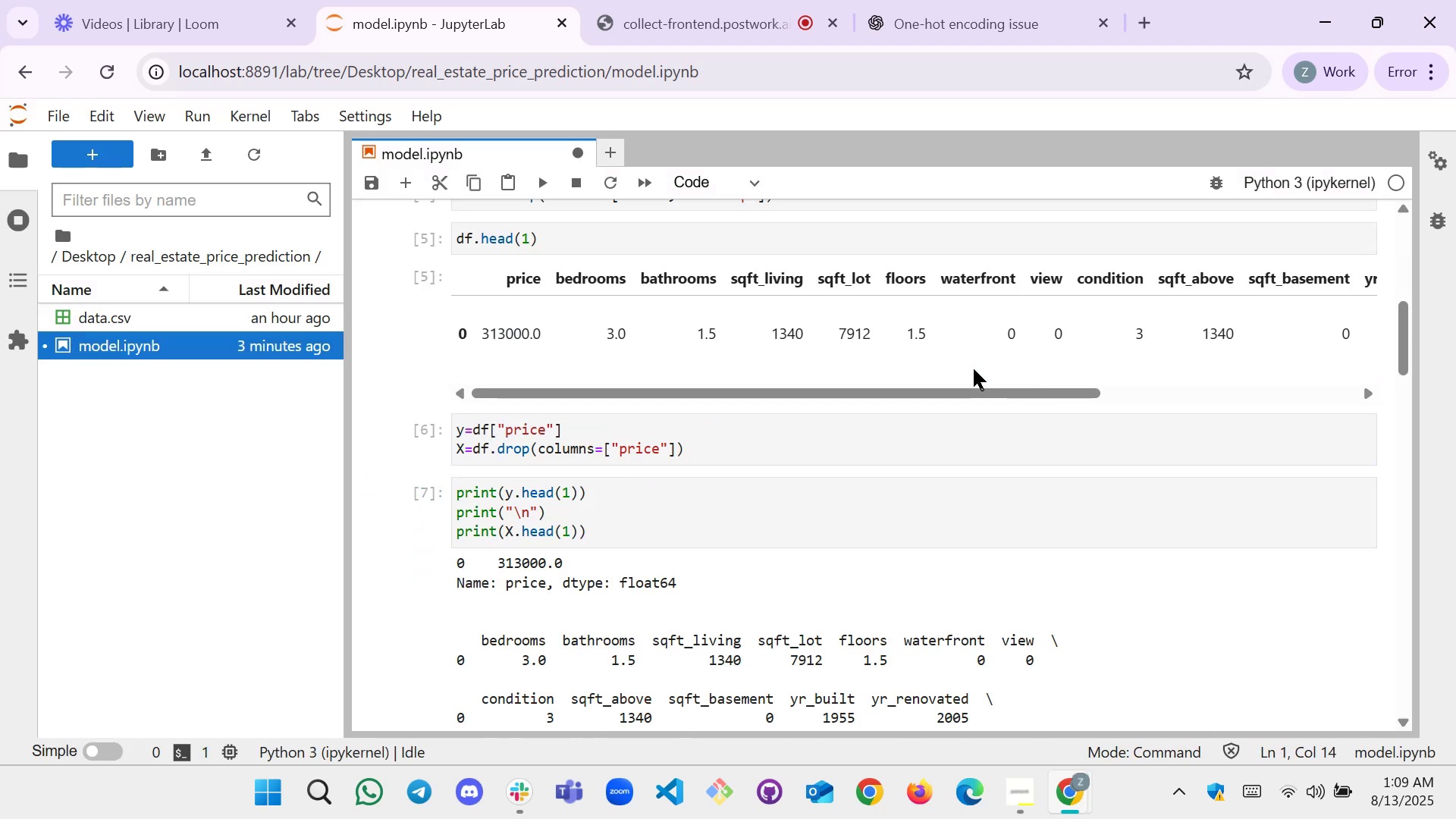 
key(Shift+Enter)
 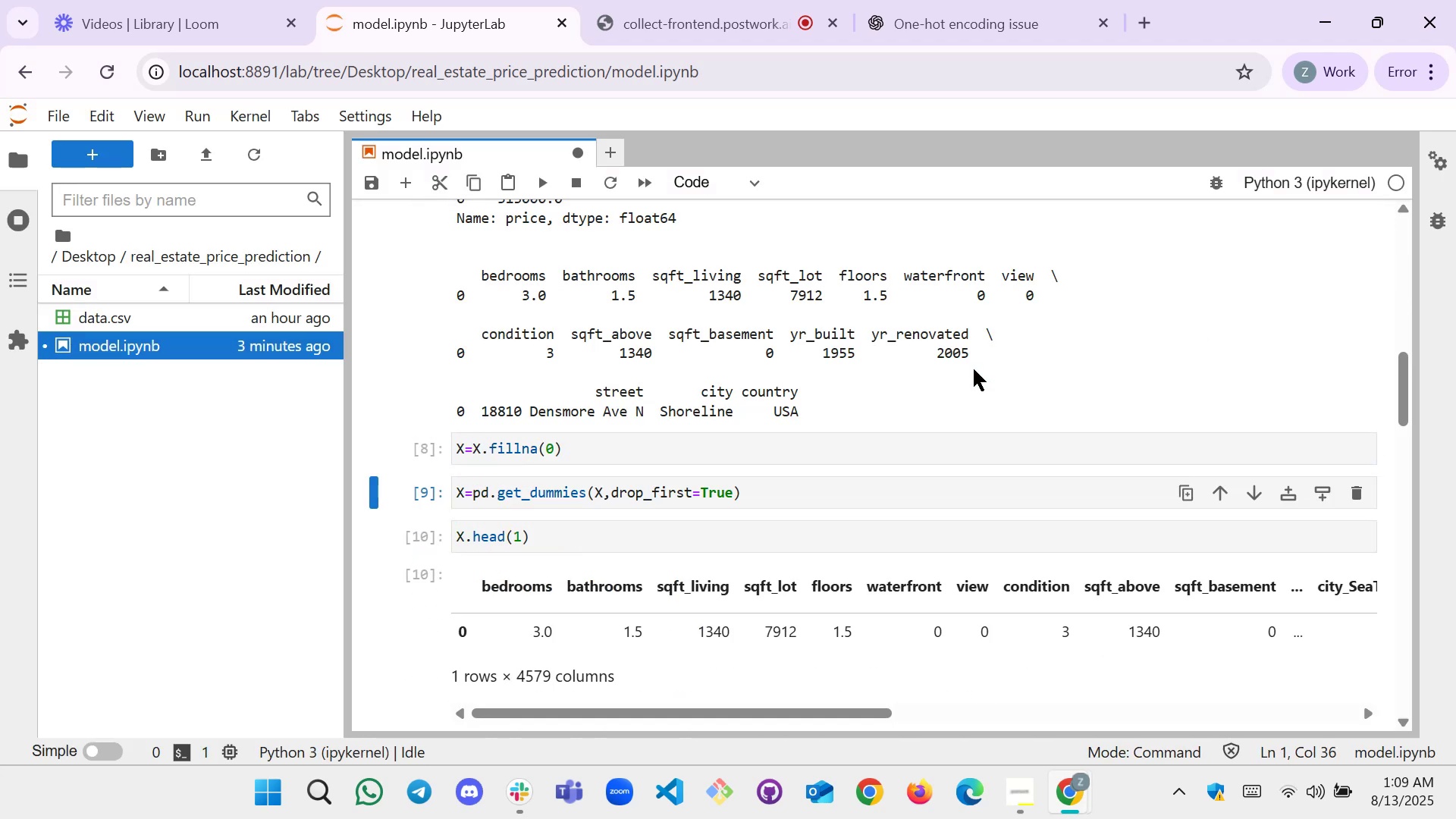 
key(Shift+Enter)
 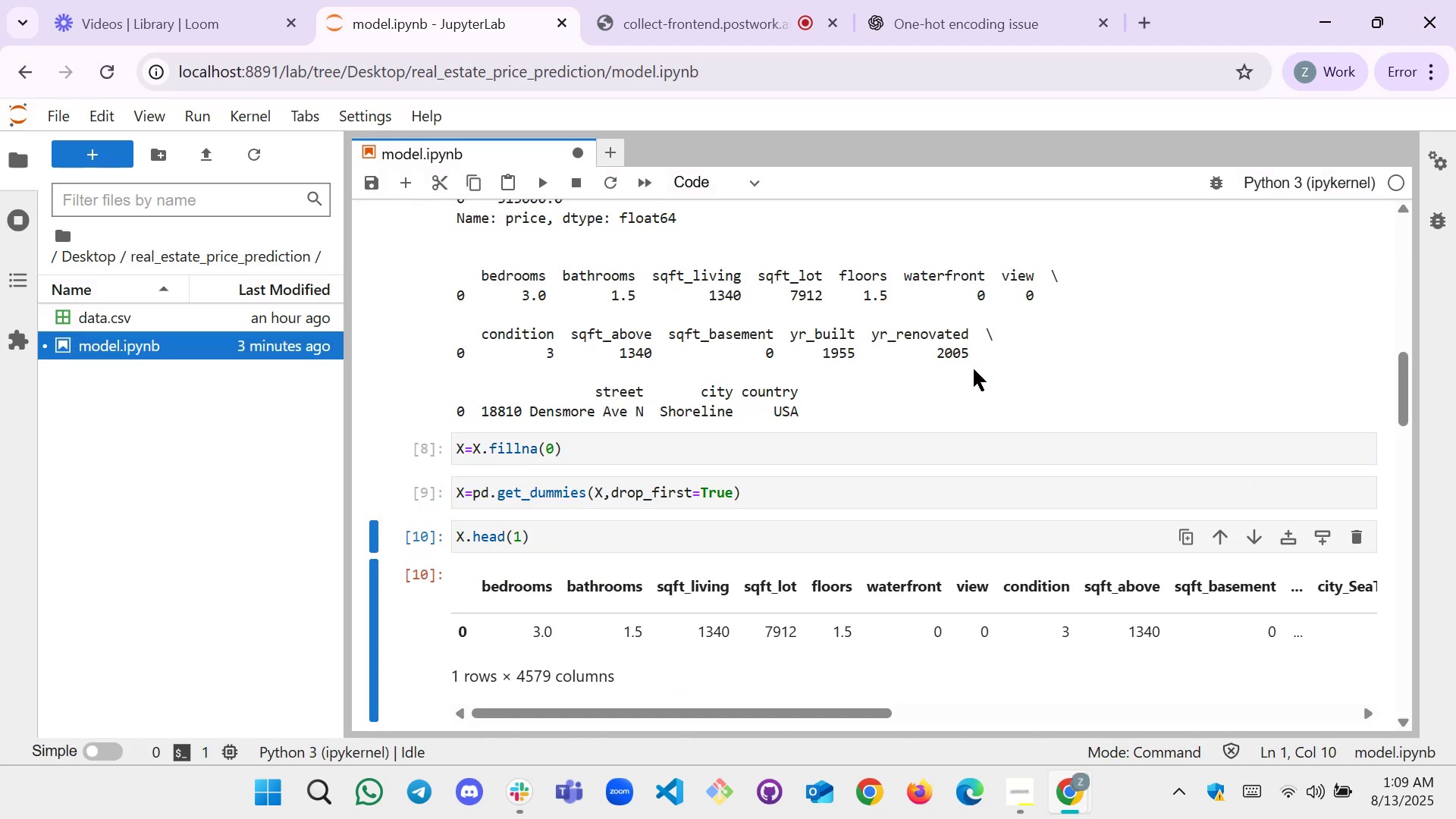 
key(Shift+Enter)
 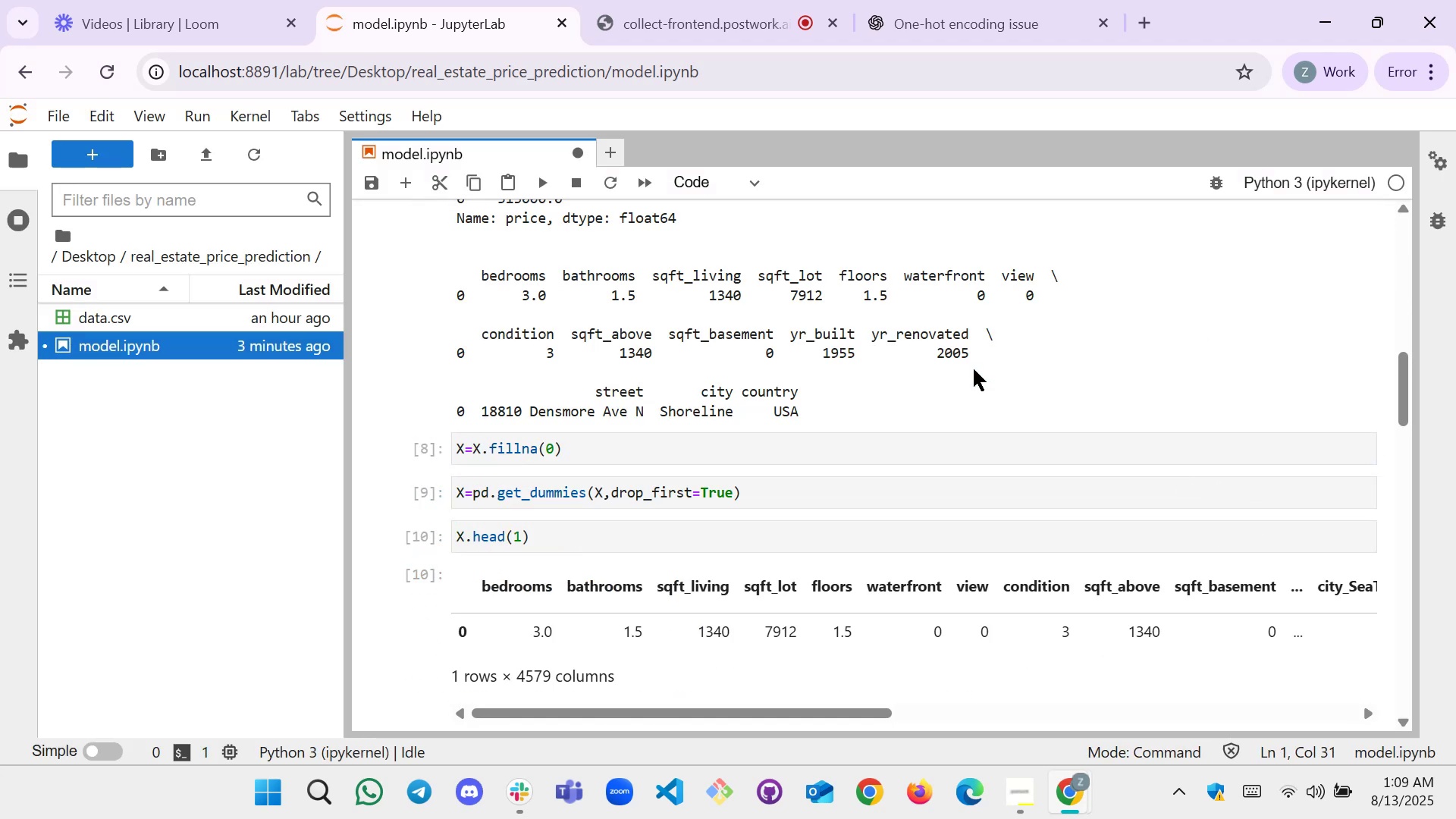 
key(Shift+Enter)
 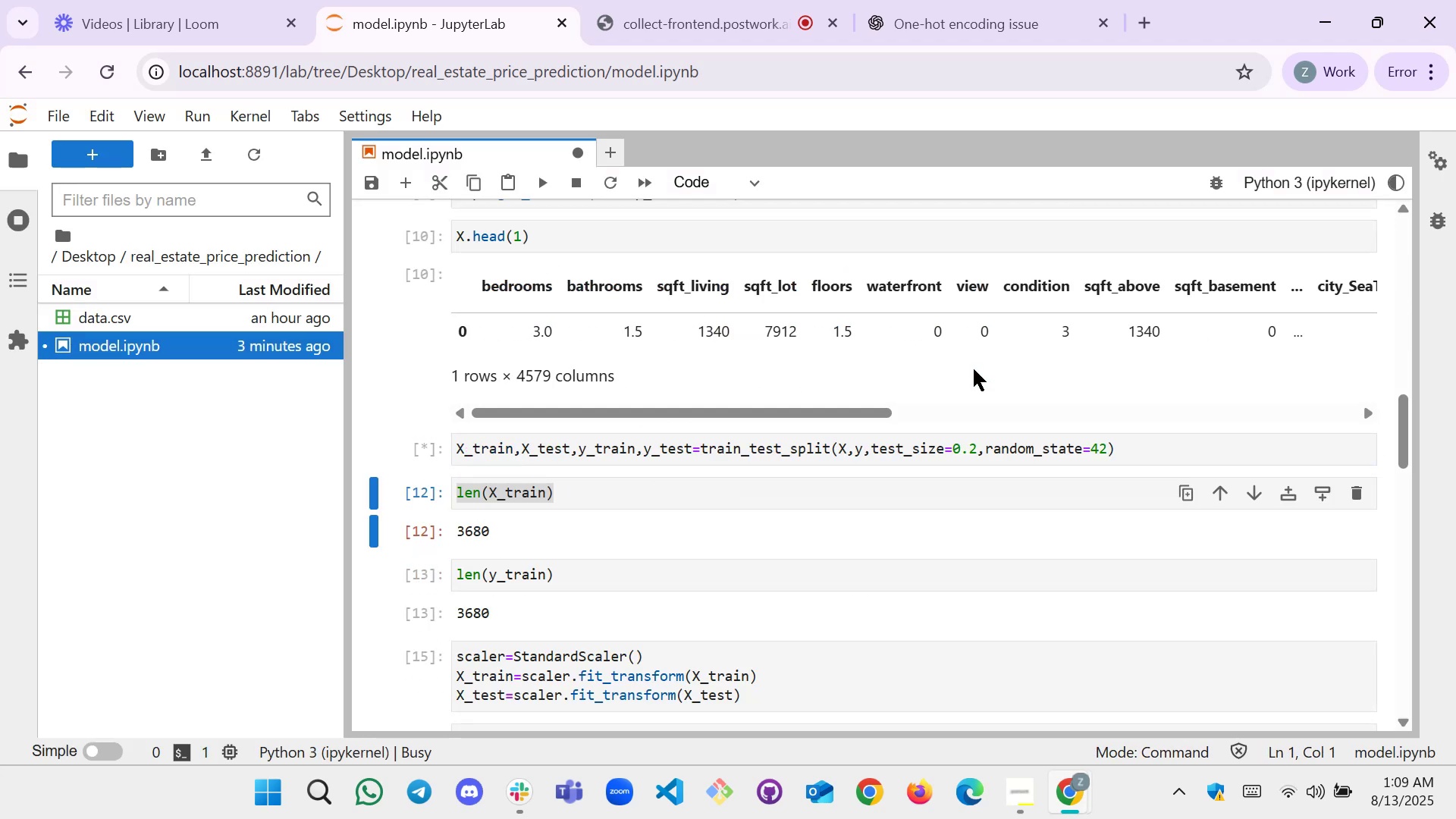 
key(Shift+Enter)
 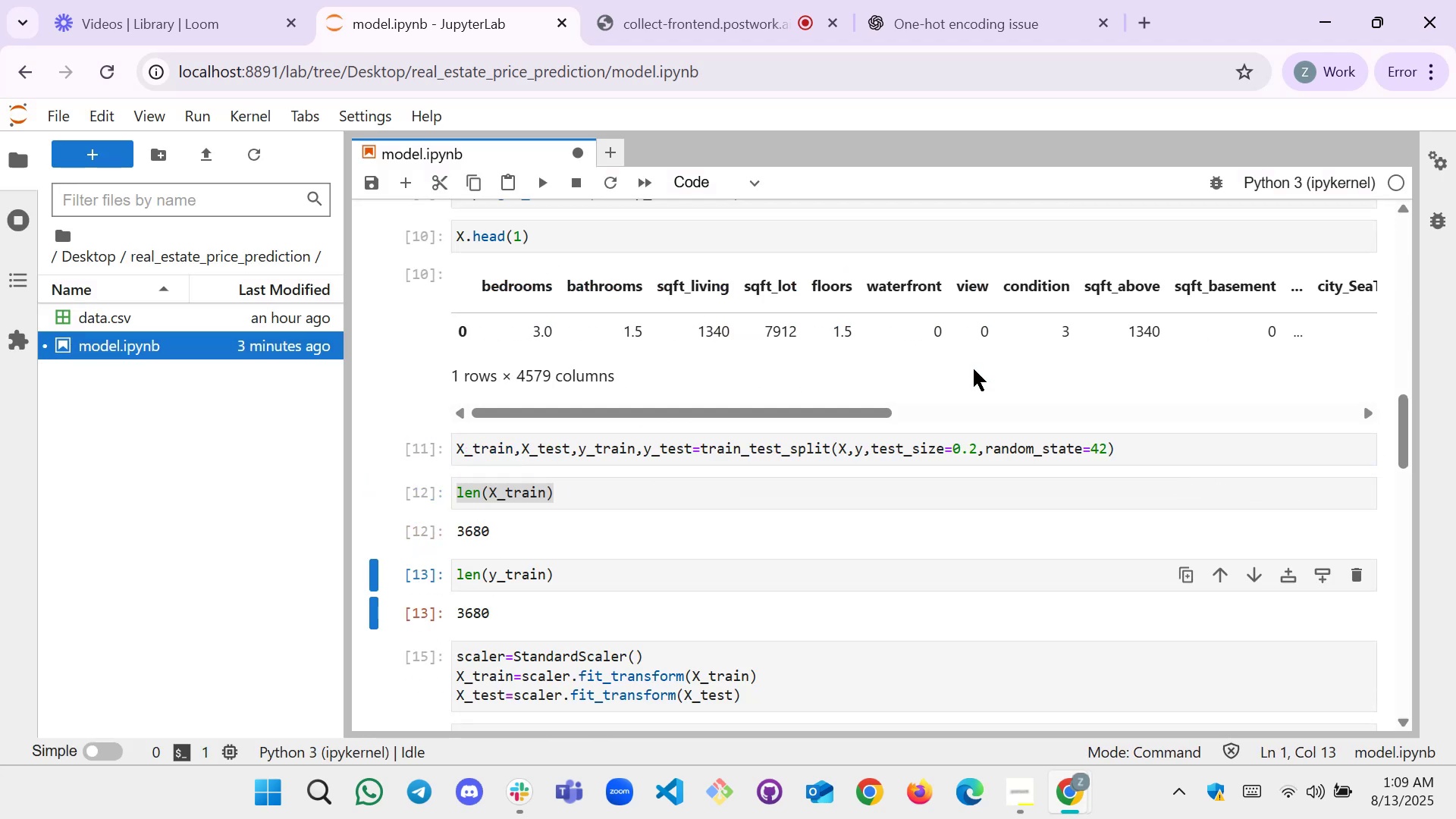 
key(Shift+Enter)
 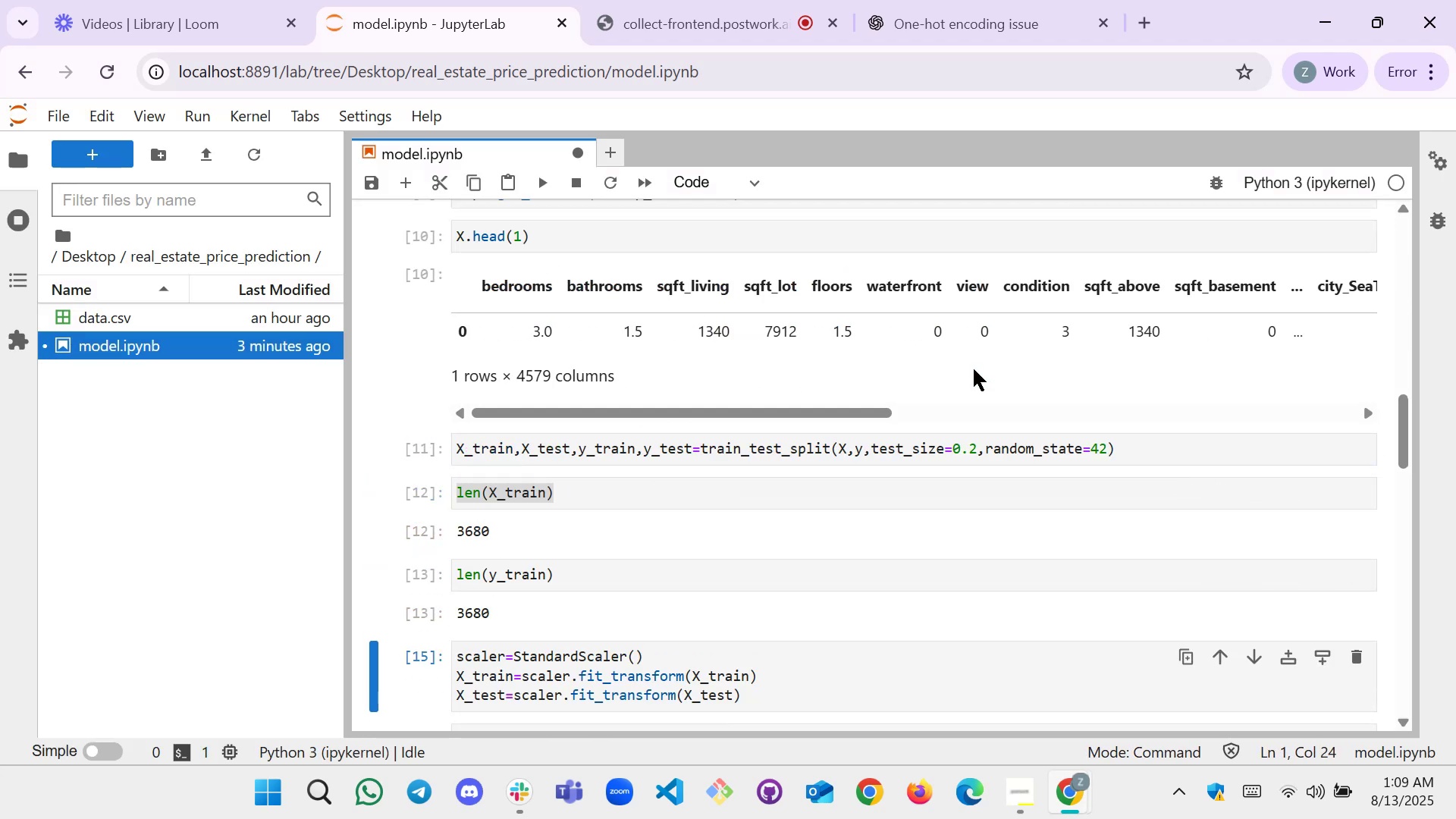 
key(Shift+Enter)
 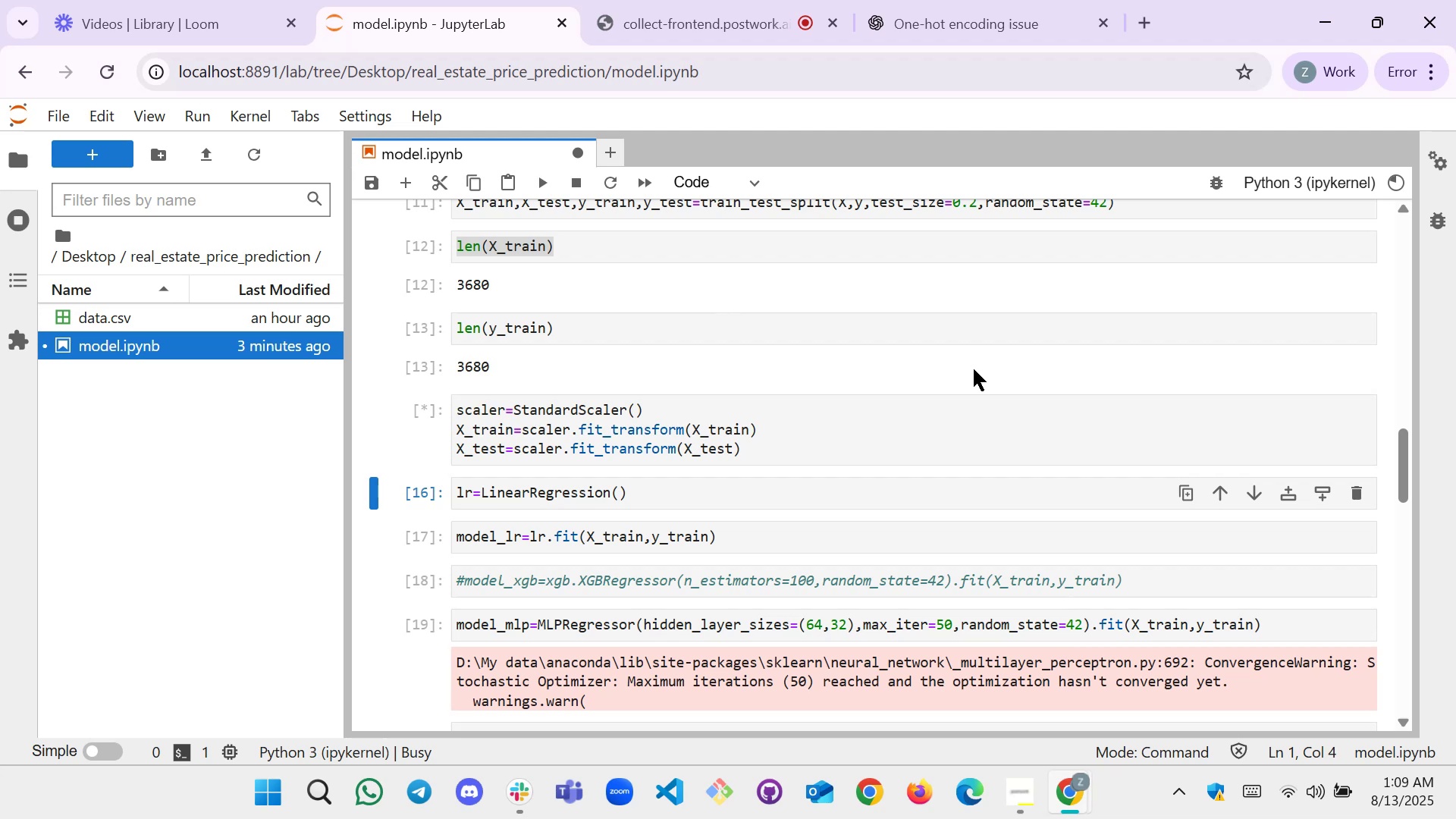 
key(Shift+Enter)
 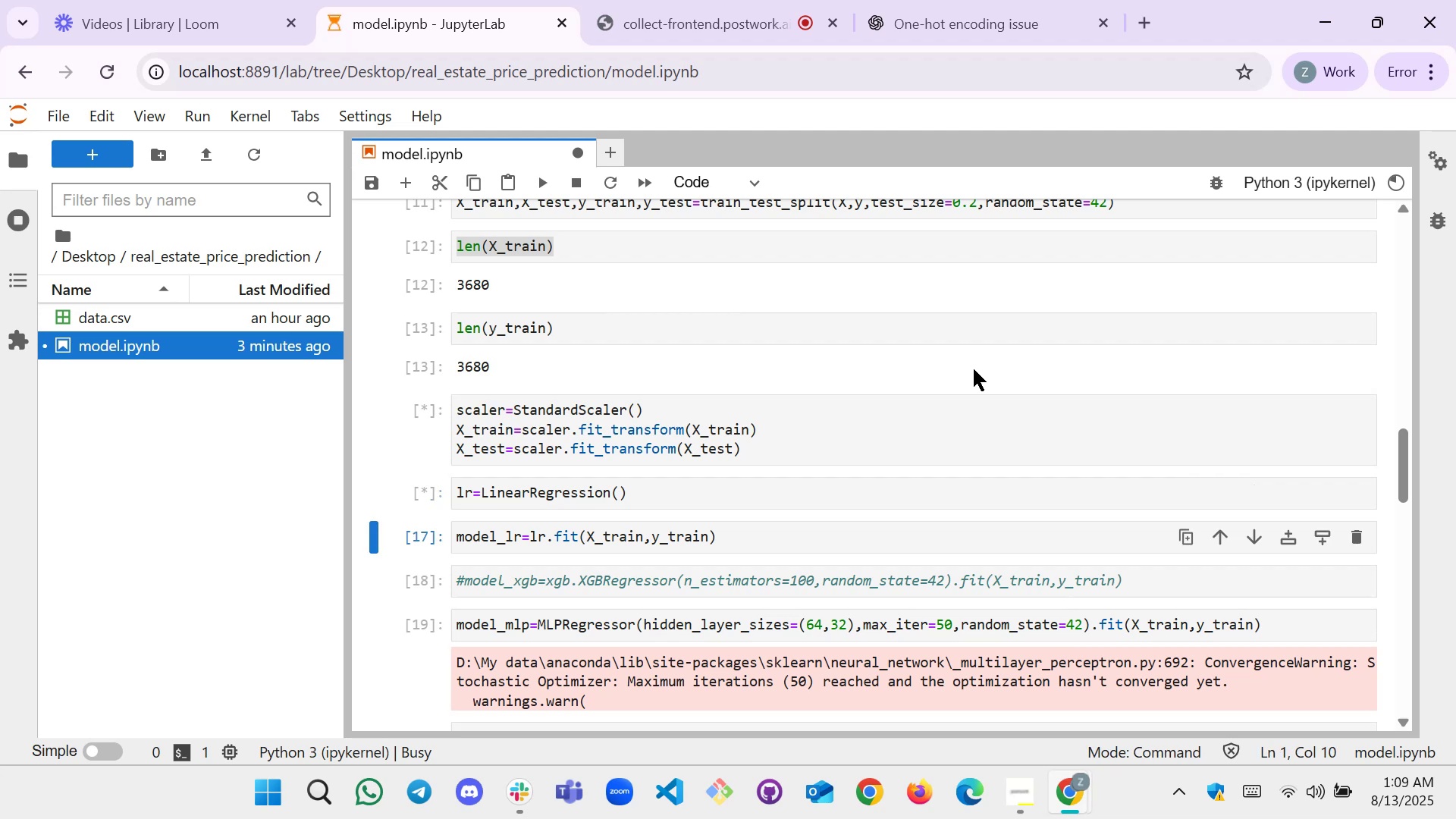 
key(Shift+Enter)
 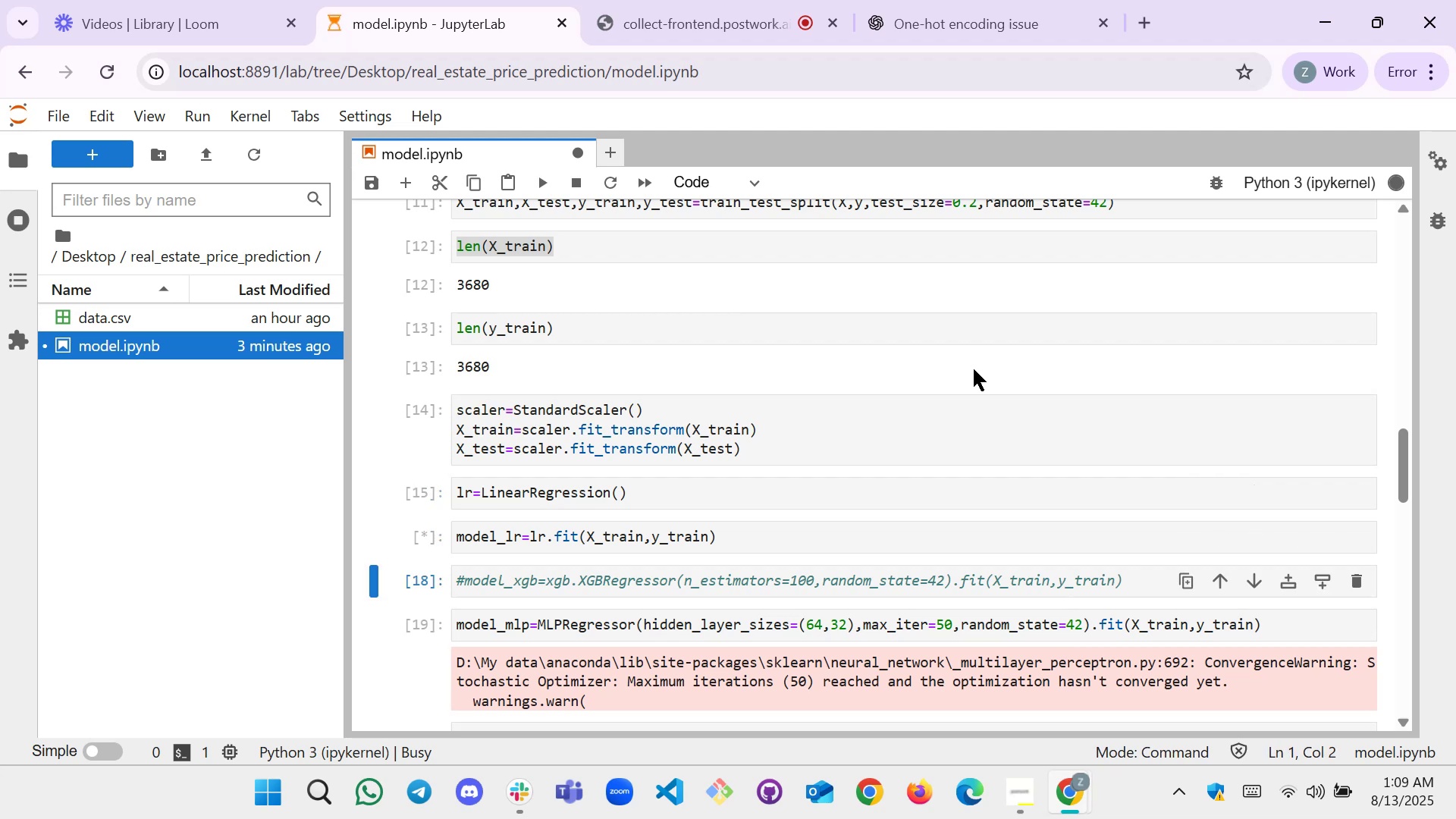 
key(Shift+Enter)
 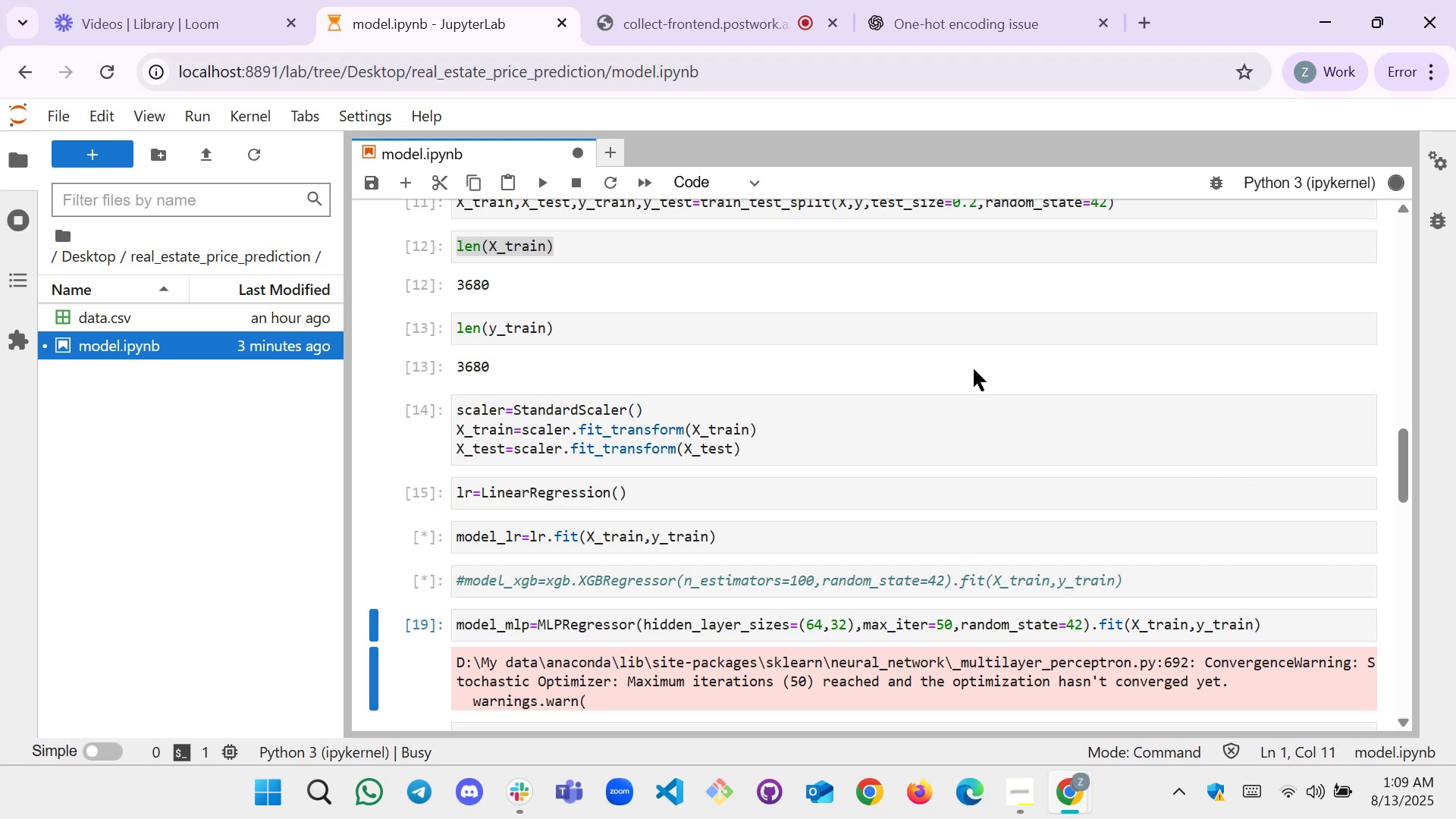 
key(Shift+Enter)
 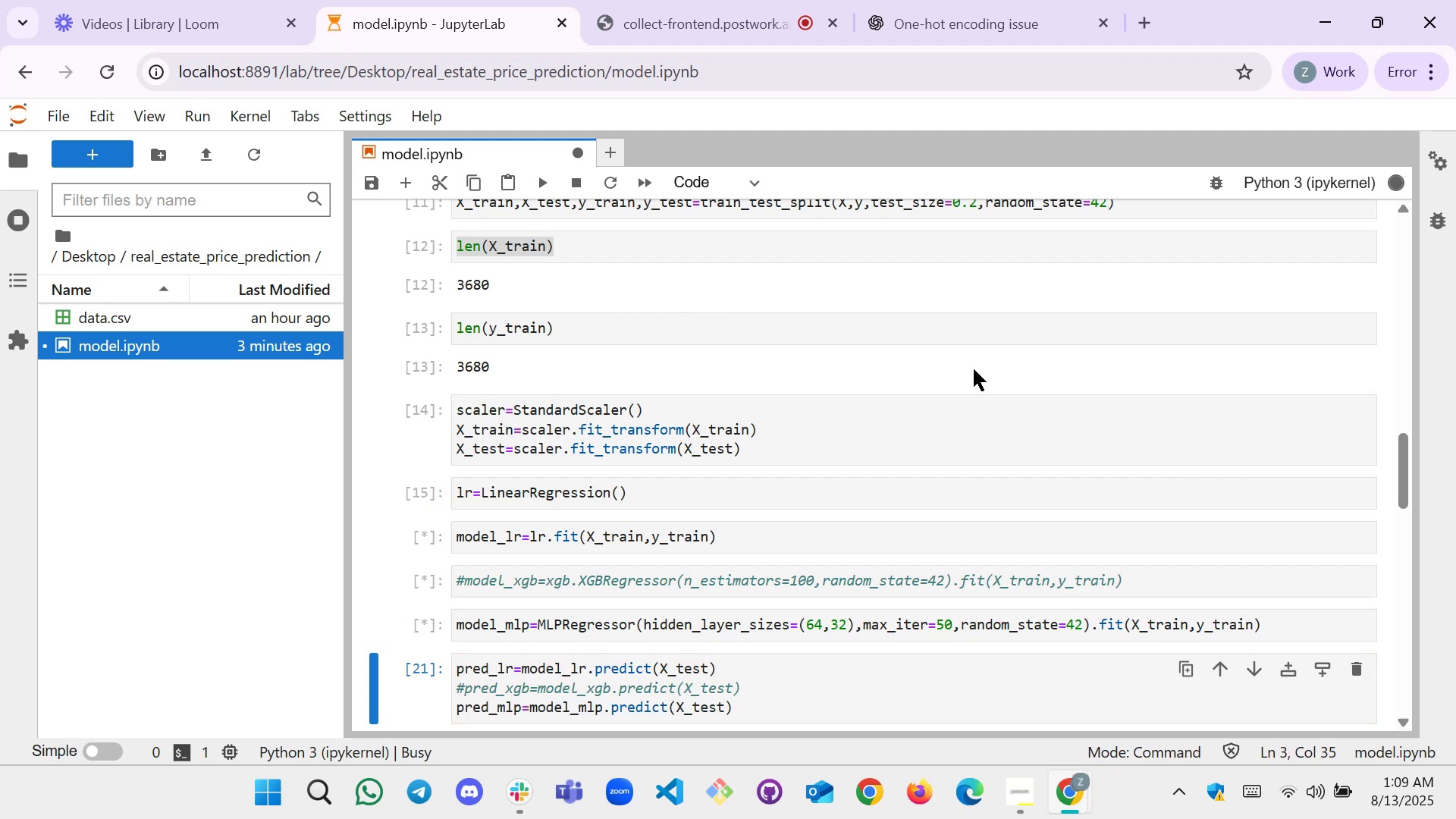 
key(Shift+Enter)
 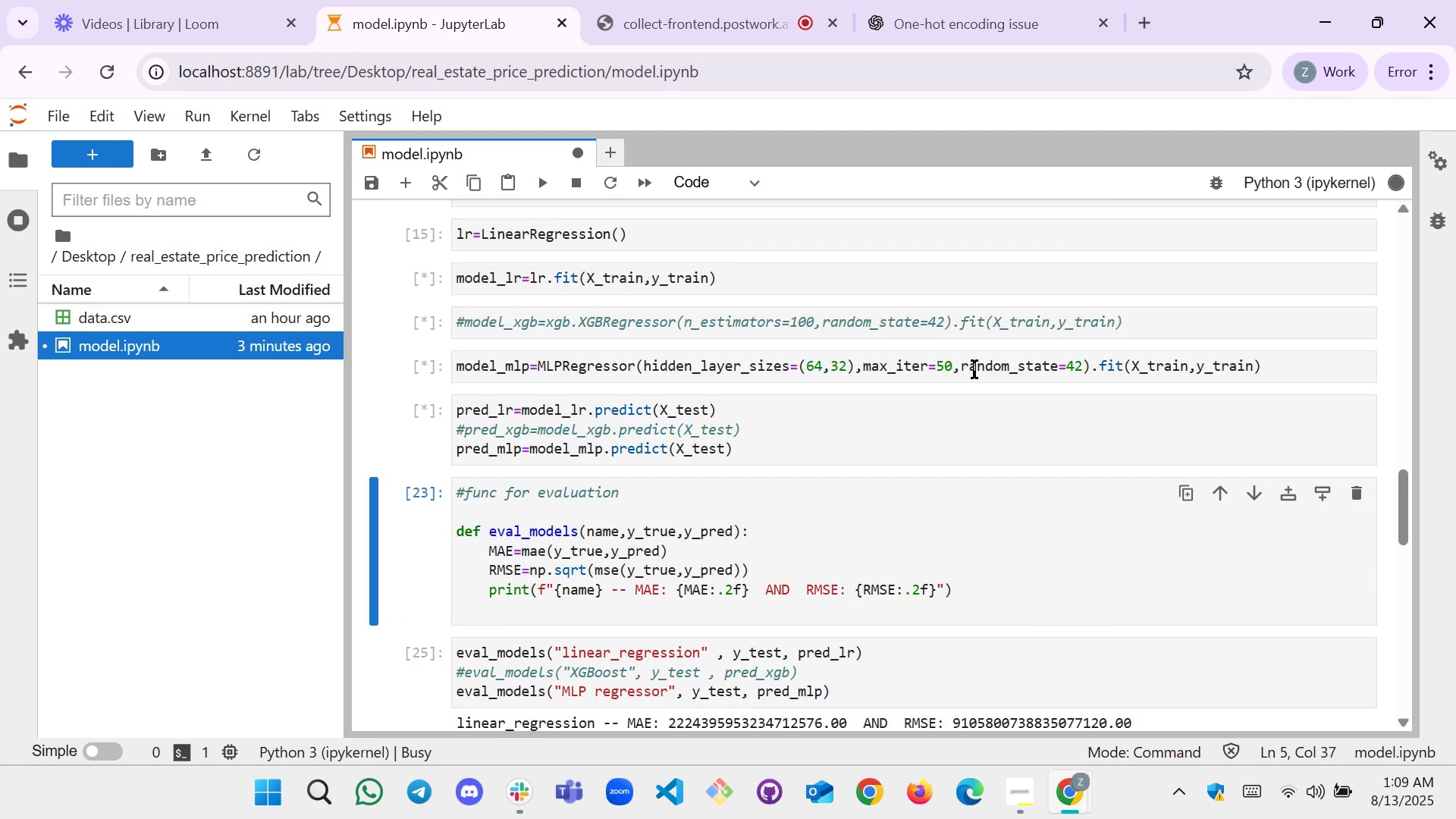 
key(Shift+Enter)
 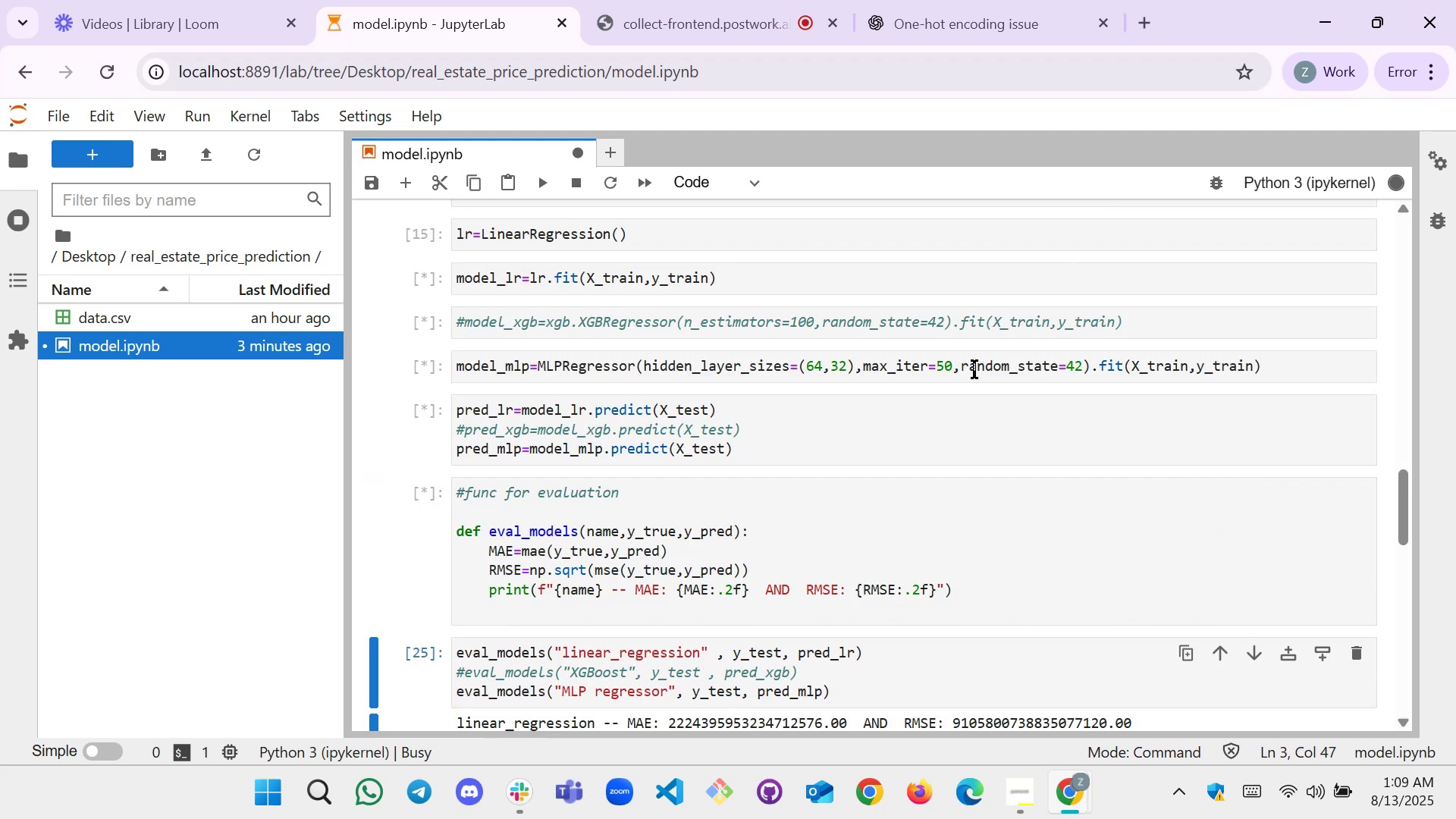 
key(Shift+Enter)
 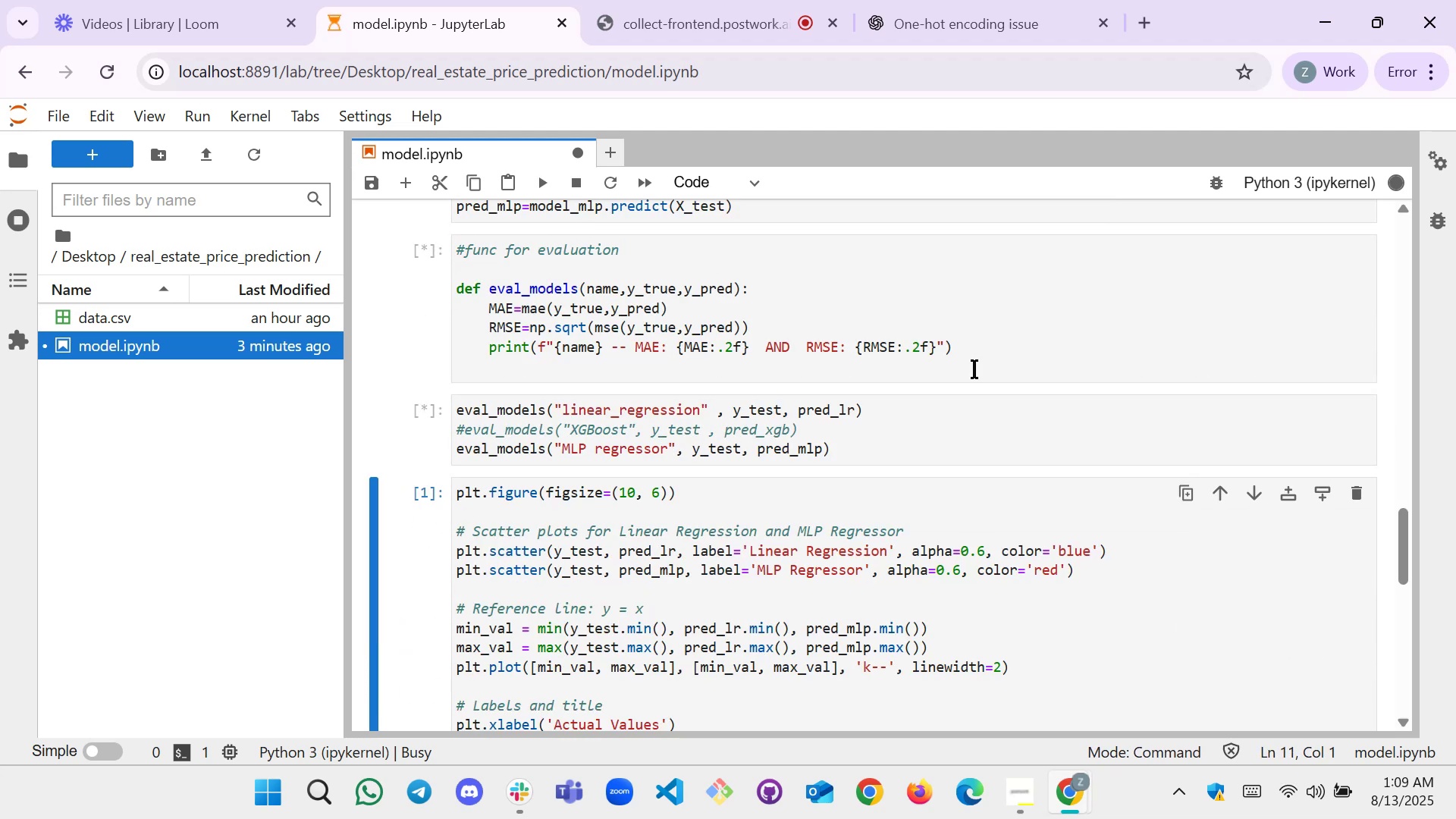 
key(Shift+Enter)
 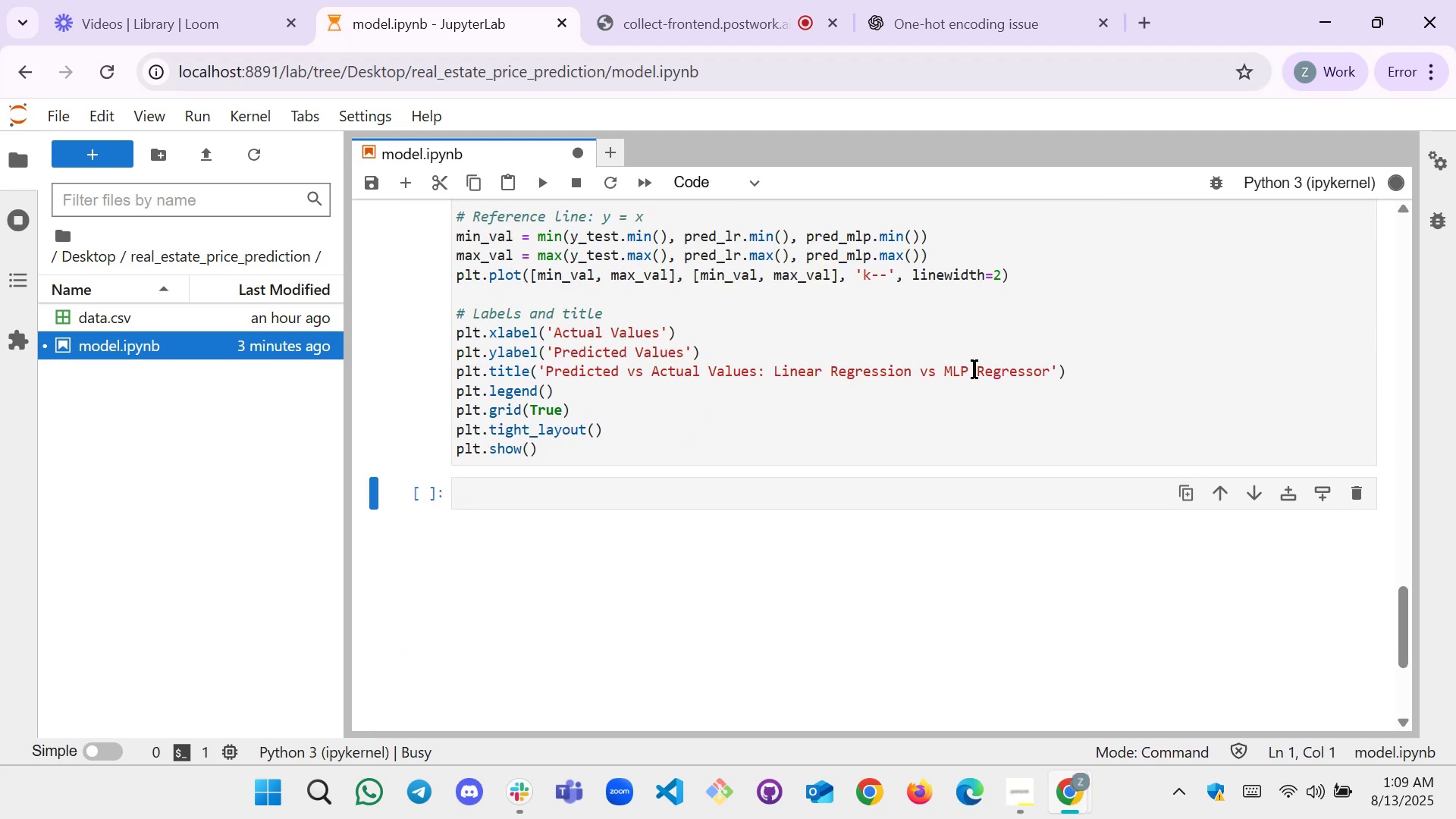 
scroll: coordinate [627, 387], scroll_direction: up, amount: 9.0
 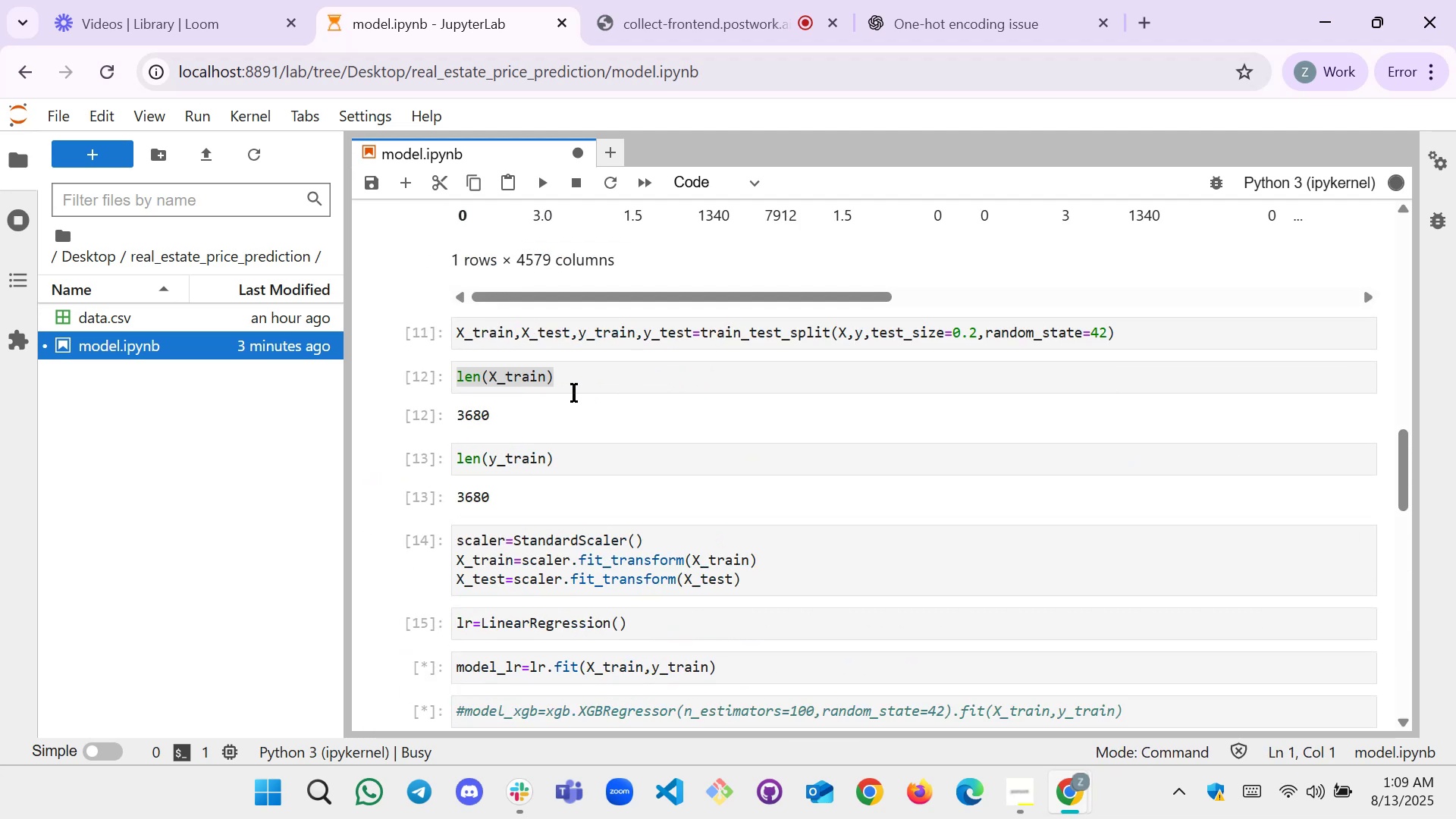 
scroll: coordinate [635, 436], scroll_direction: down, amount: 6.0
 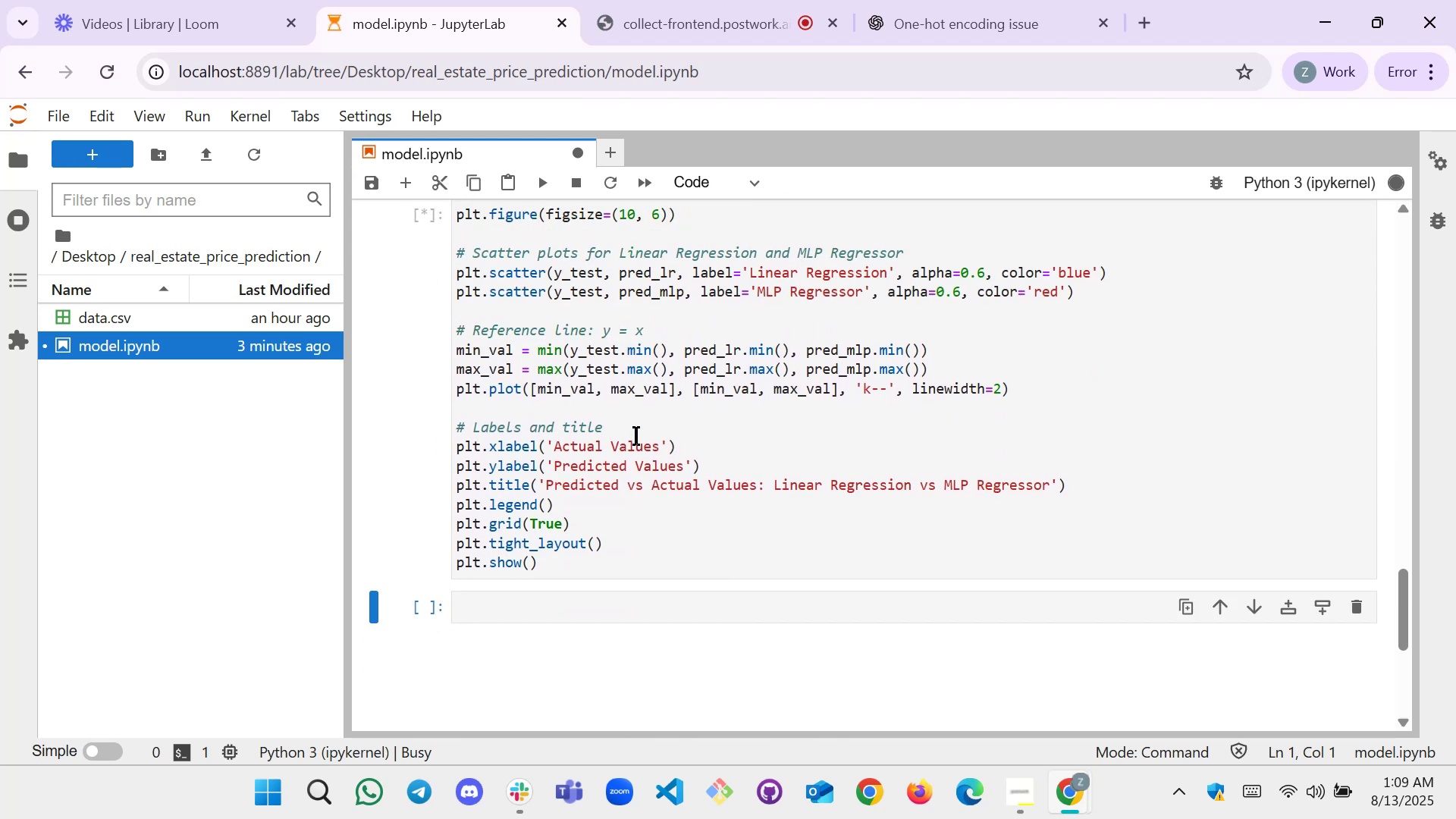 
scroll: coordinate [638, 444], scroll_direction: up, amount: 5.0
 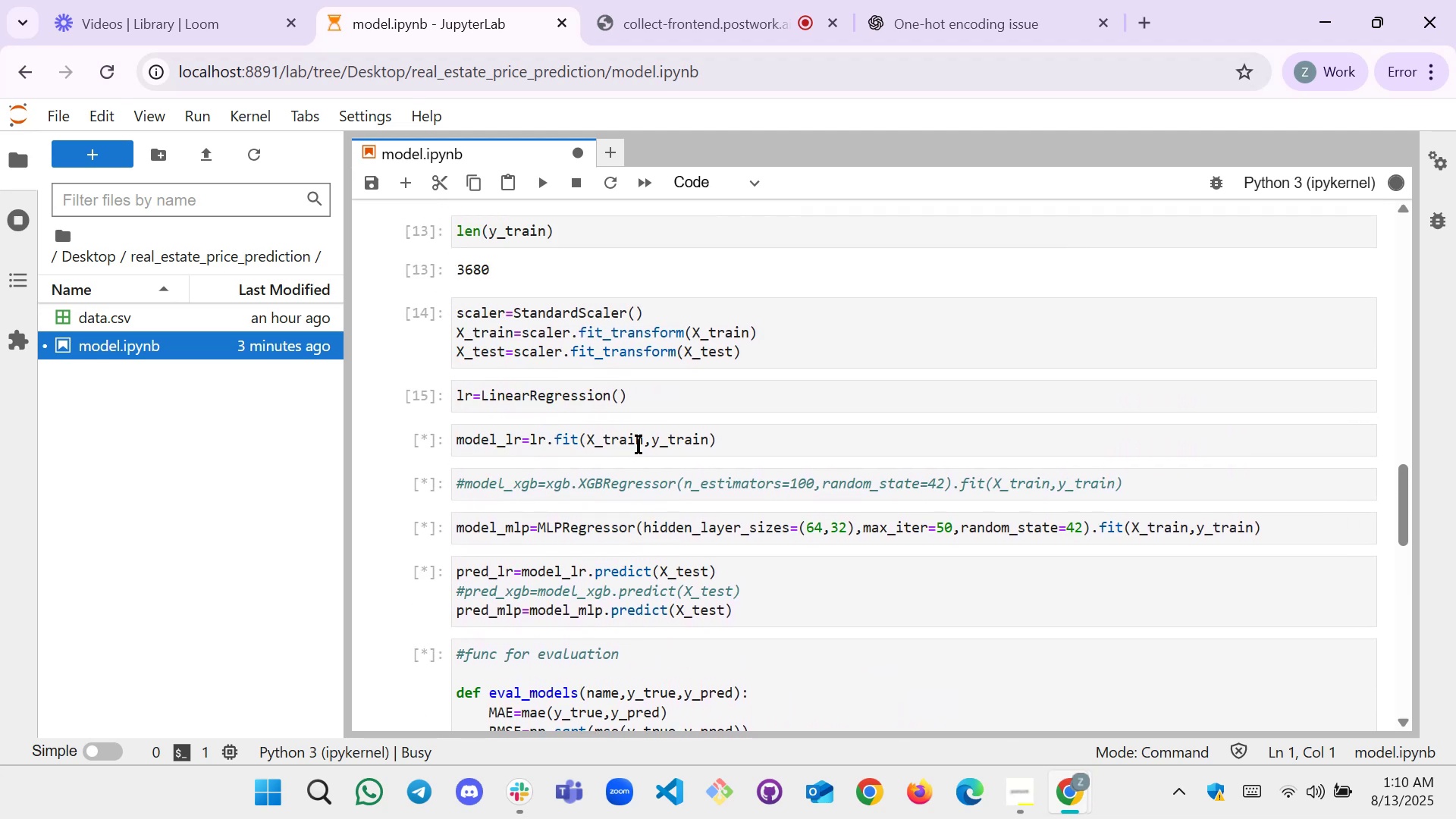 
scroll: coordinate [638, 444], scroll_direction: down, amount: 2.0
 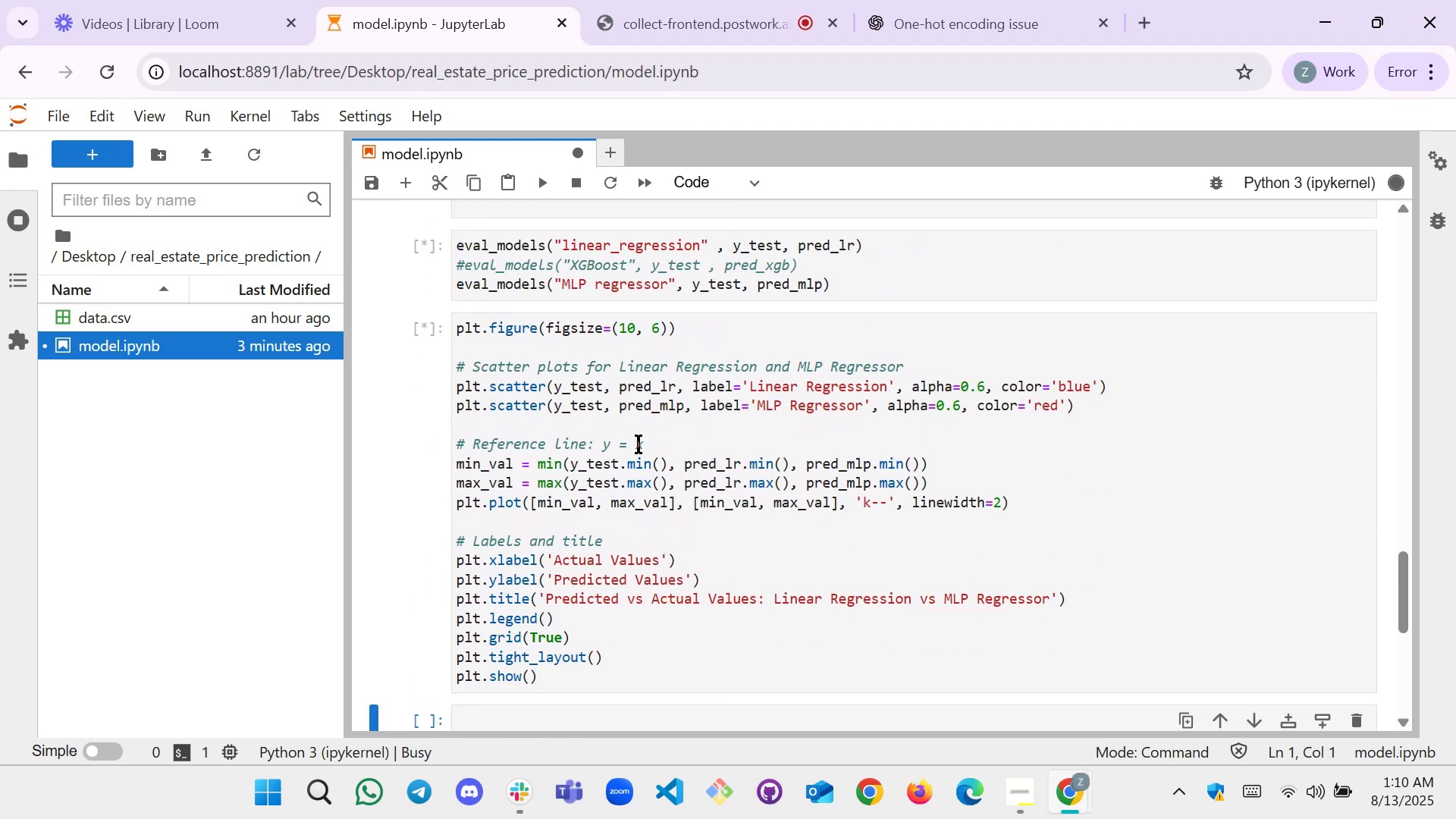 
scroll: coordinate [638, 444], scroll_direction: up, amount: 6.0
 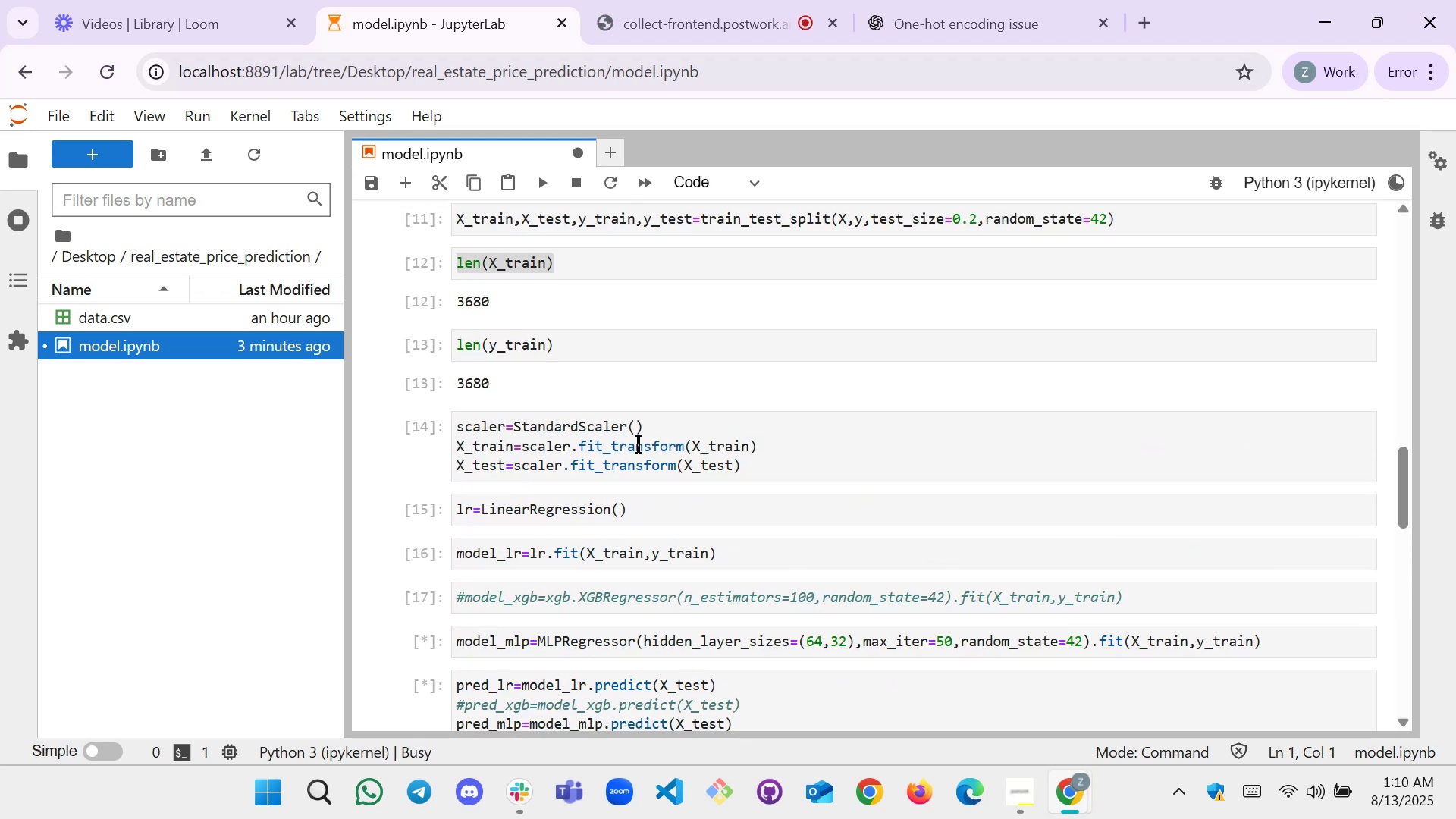 
scroll: coordinate [638, 444], scroll_direction: down, amount: 1.0
 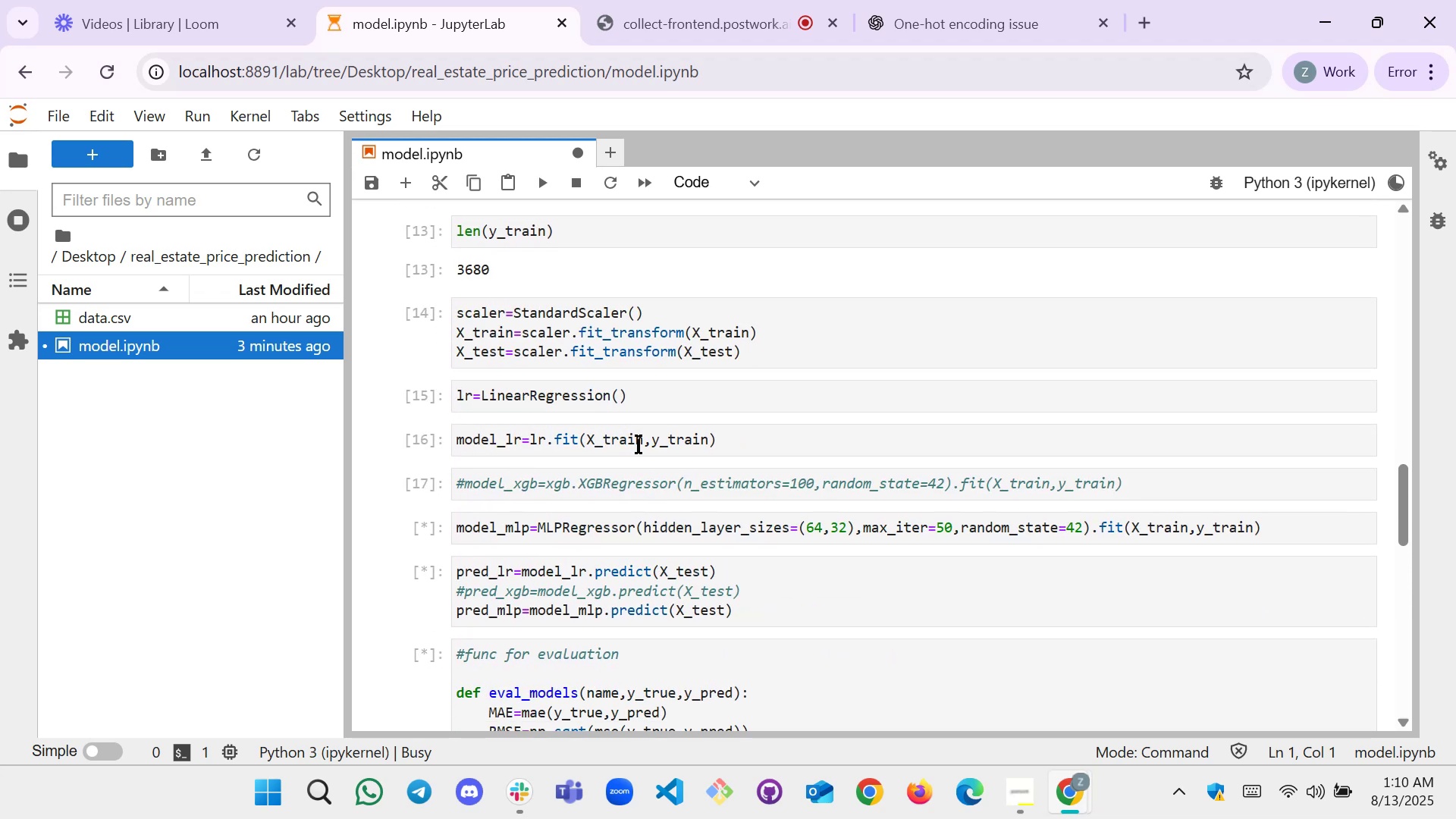 
scroll: coordinate [638, 444], scroll_direction: up, amount: 2.0
 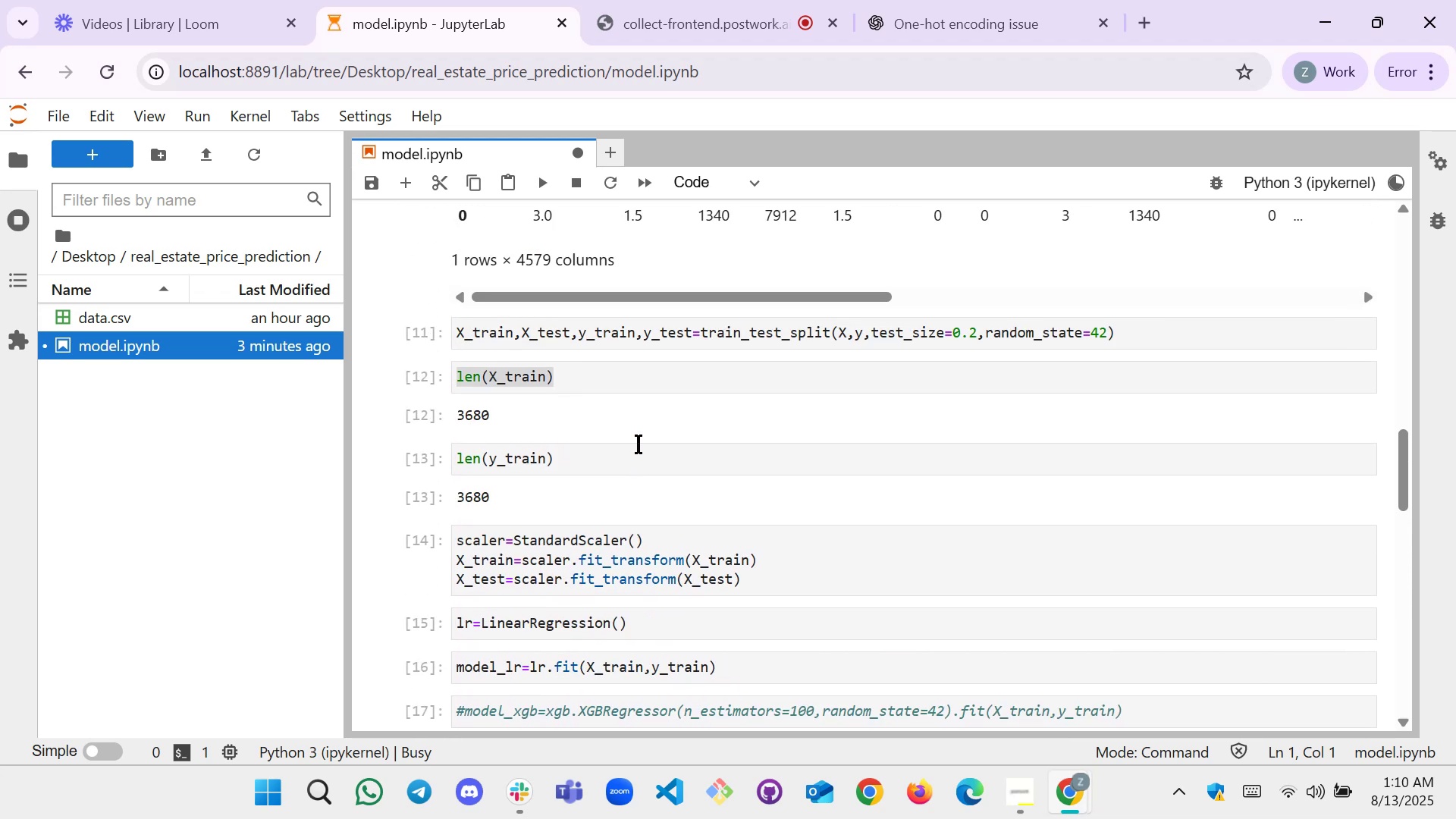 
scroll: coordinate [495, 472], scroll_direction: down, amount: 4.0
 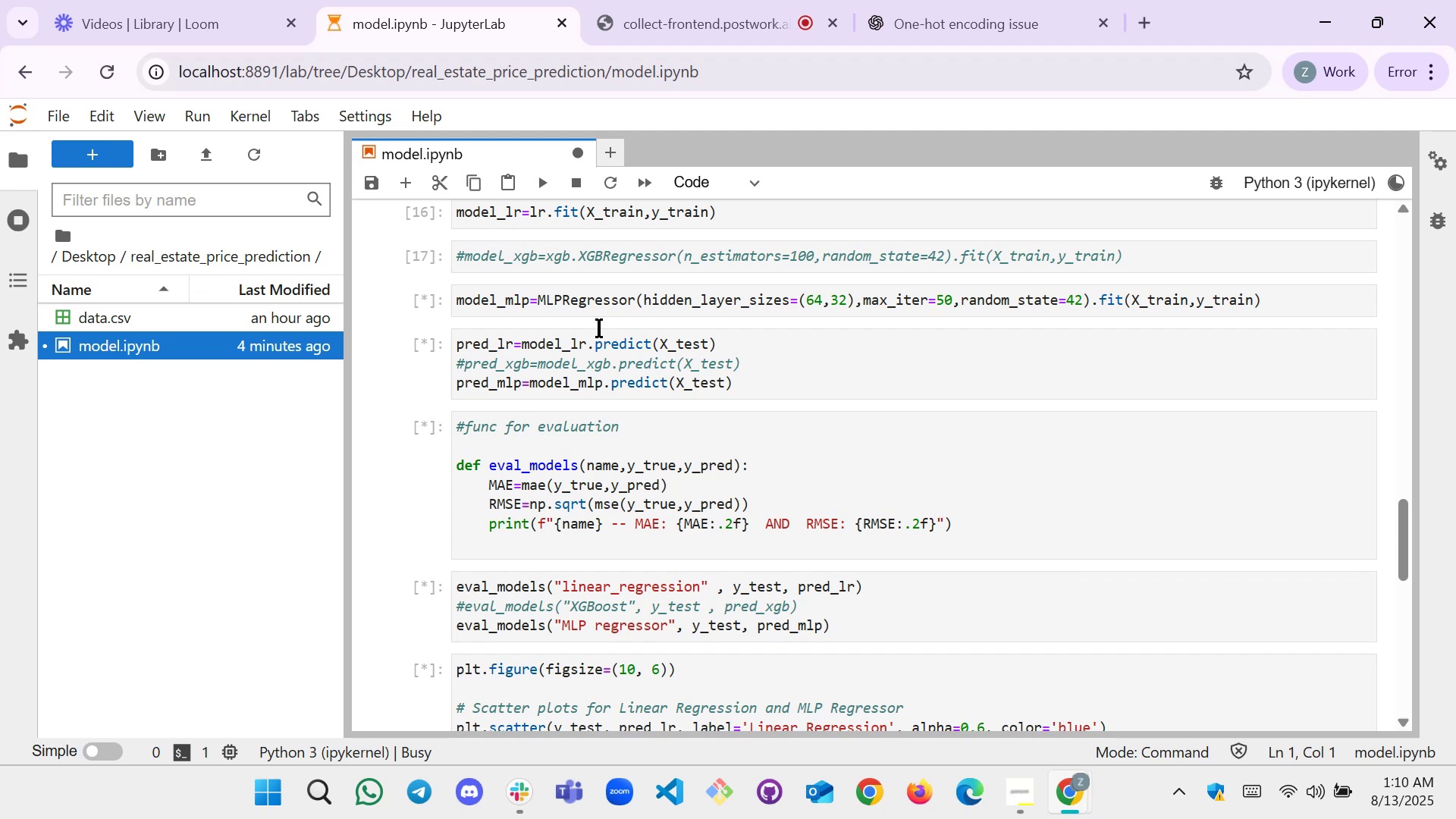 
wait(19.04)
 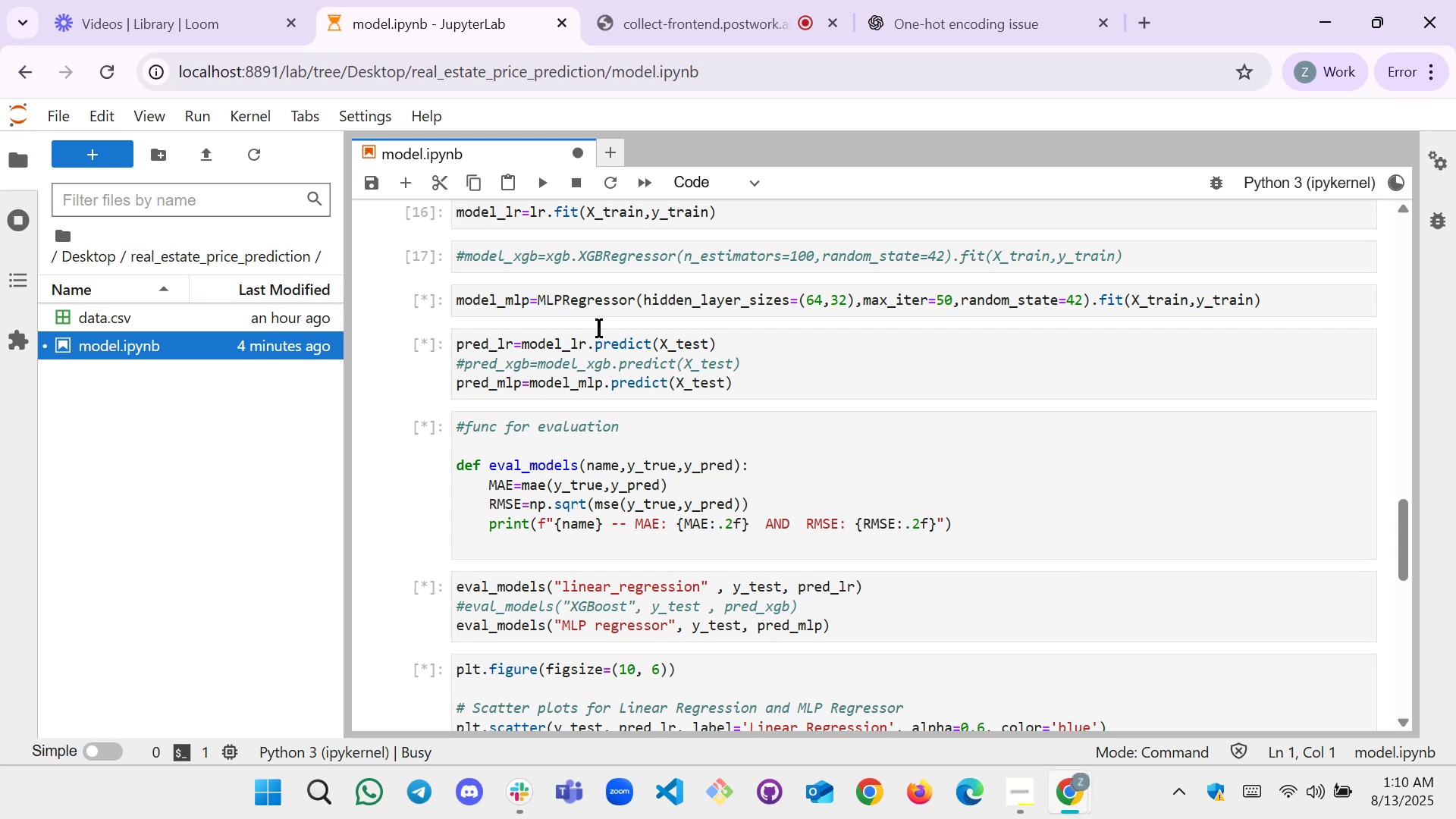 
scroll: coordinate [831, 391], scroll_direction: down, amount: 10.0
 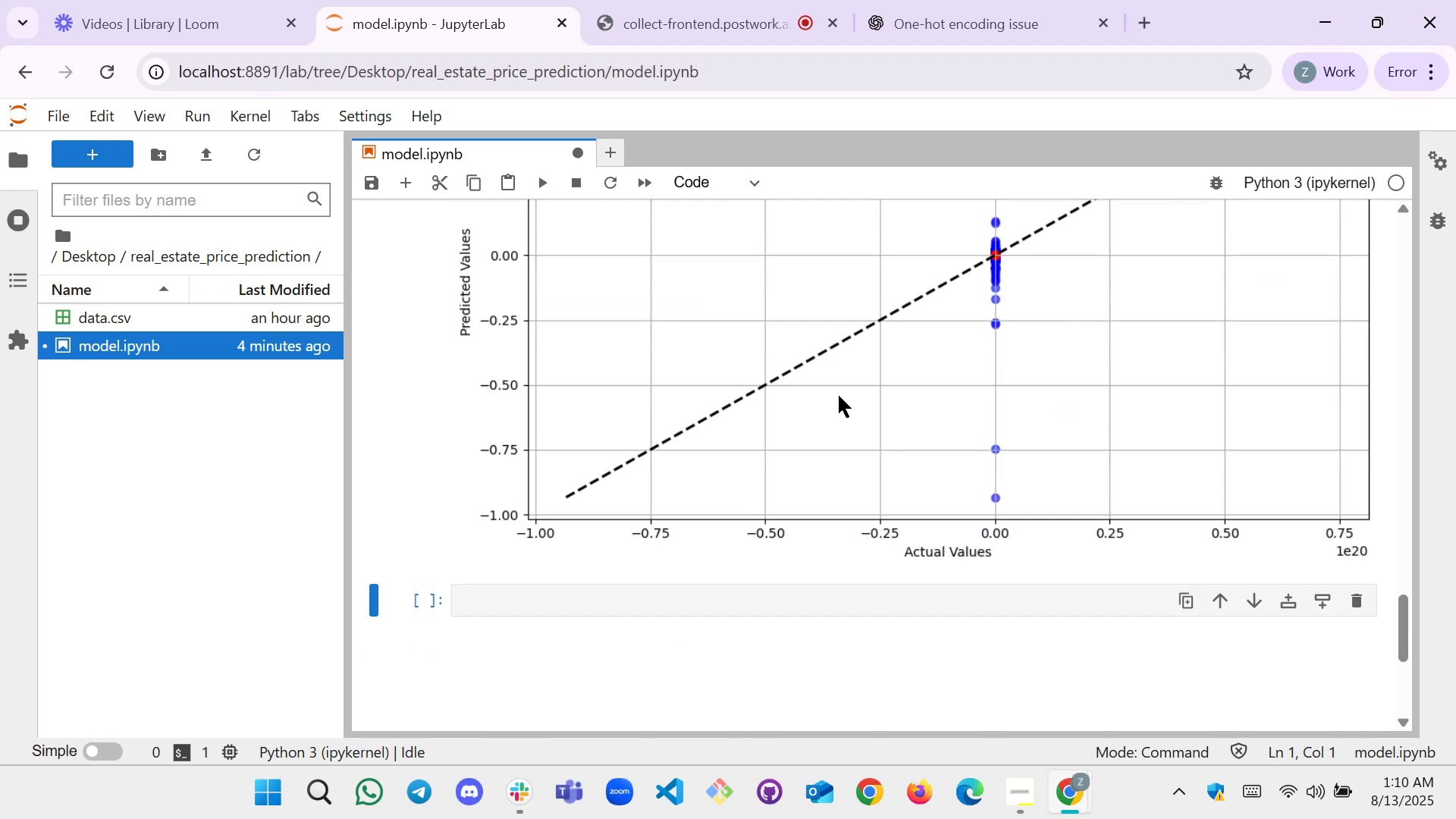 
scroll: coordinate [860, 405], scroll_direction: up, amount: 2.0
 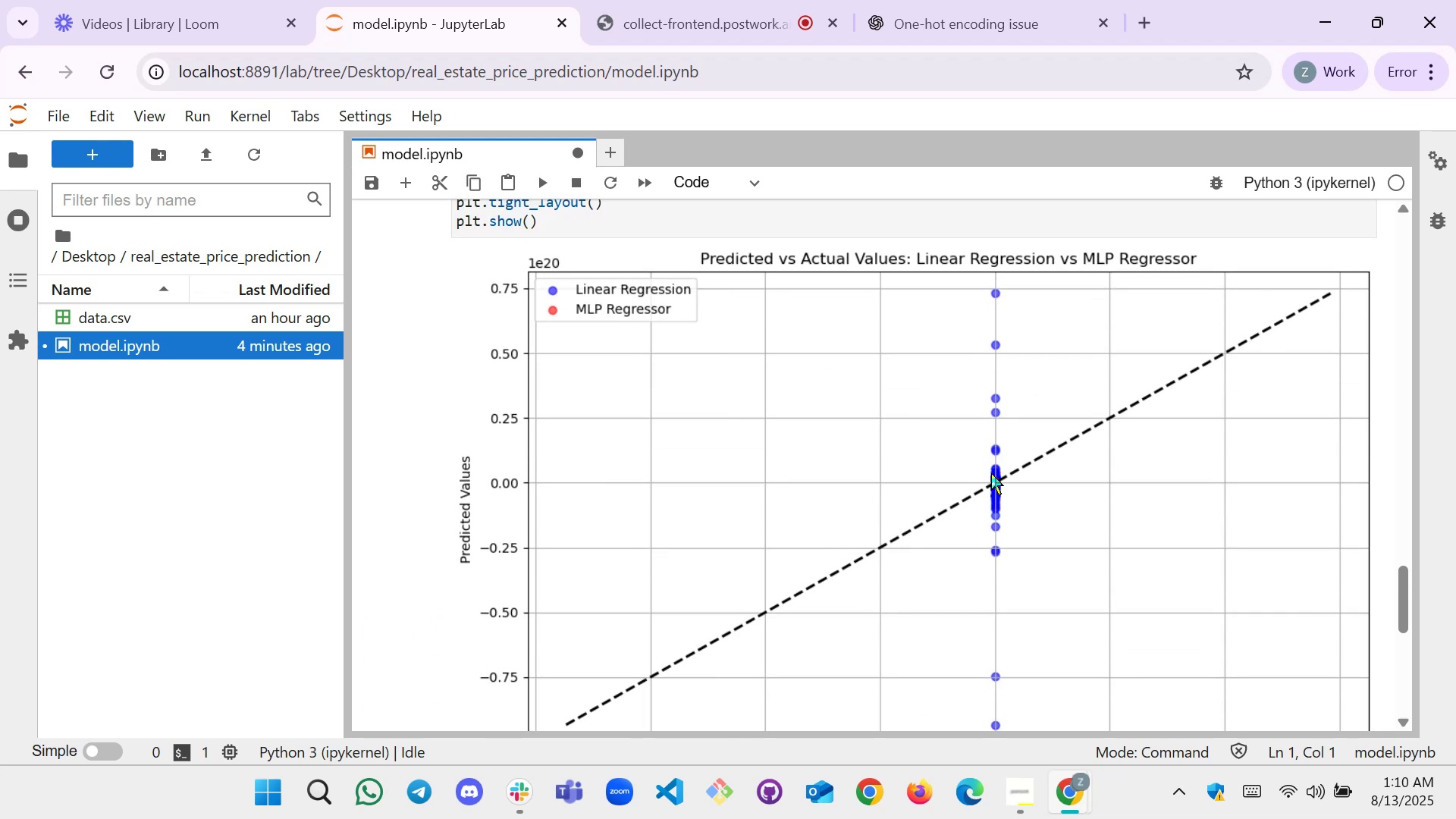 
scroll: coordinate [991, 473], scroll_direction: down, amount: 1.0
 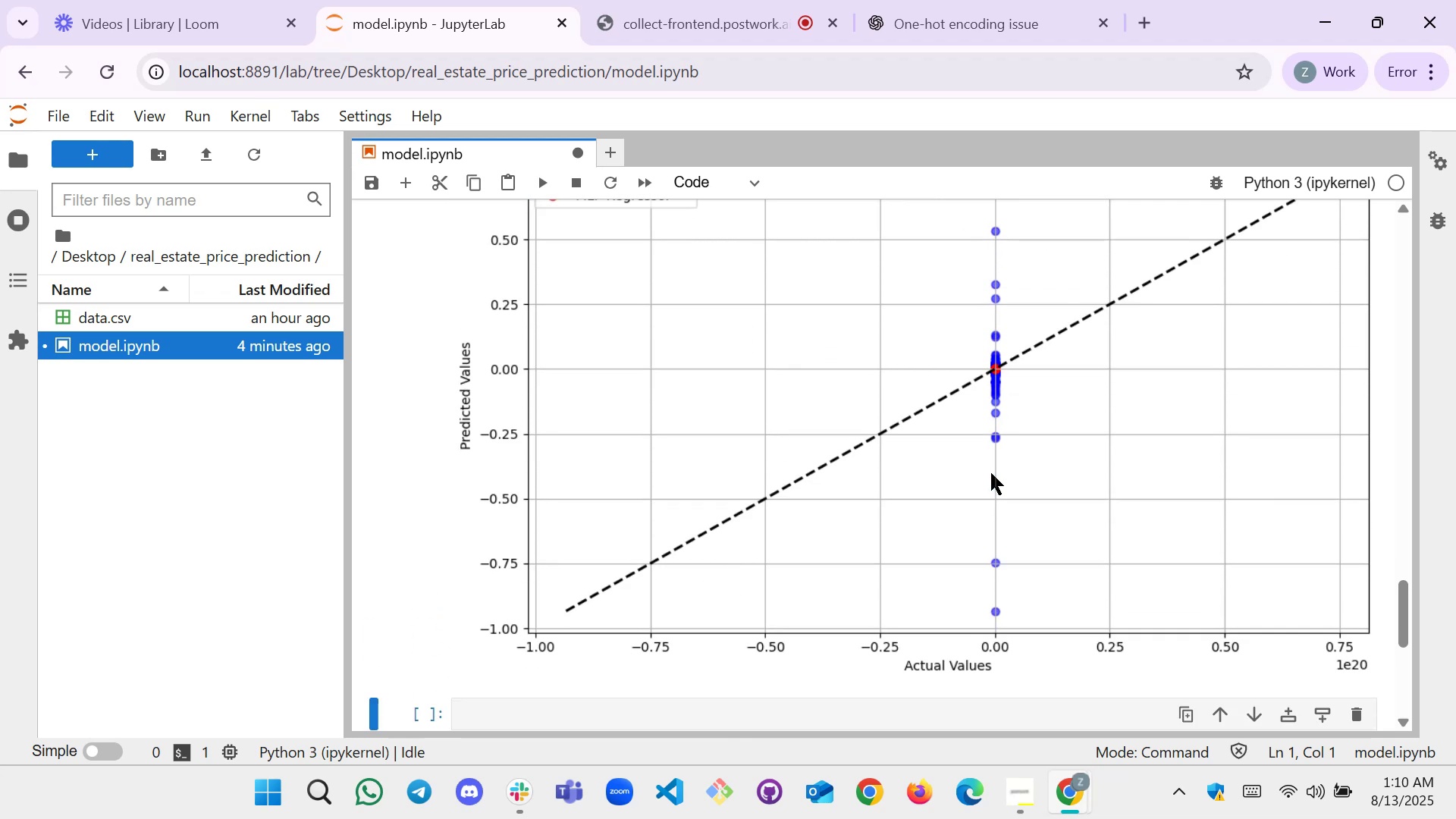 
scroll: coordinate [966, 510], scroll_direction: up, amount: 1.0
 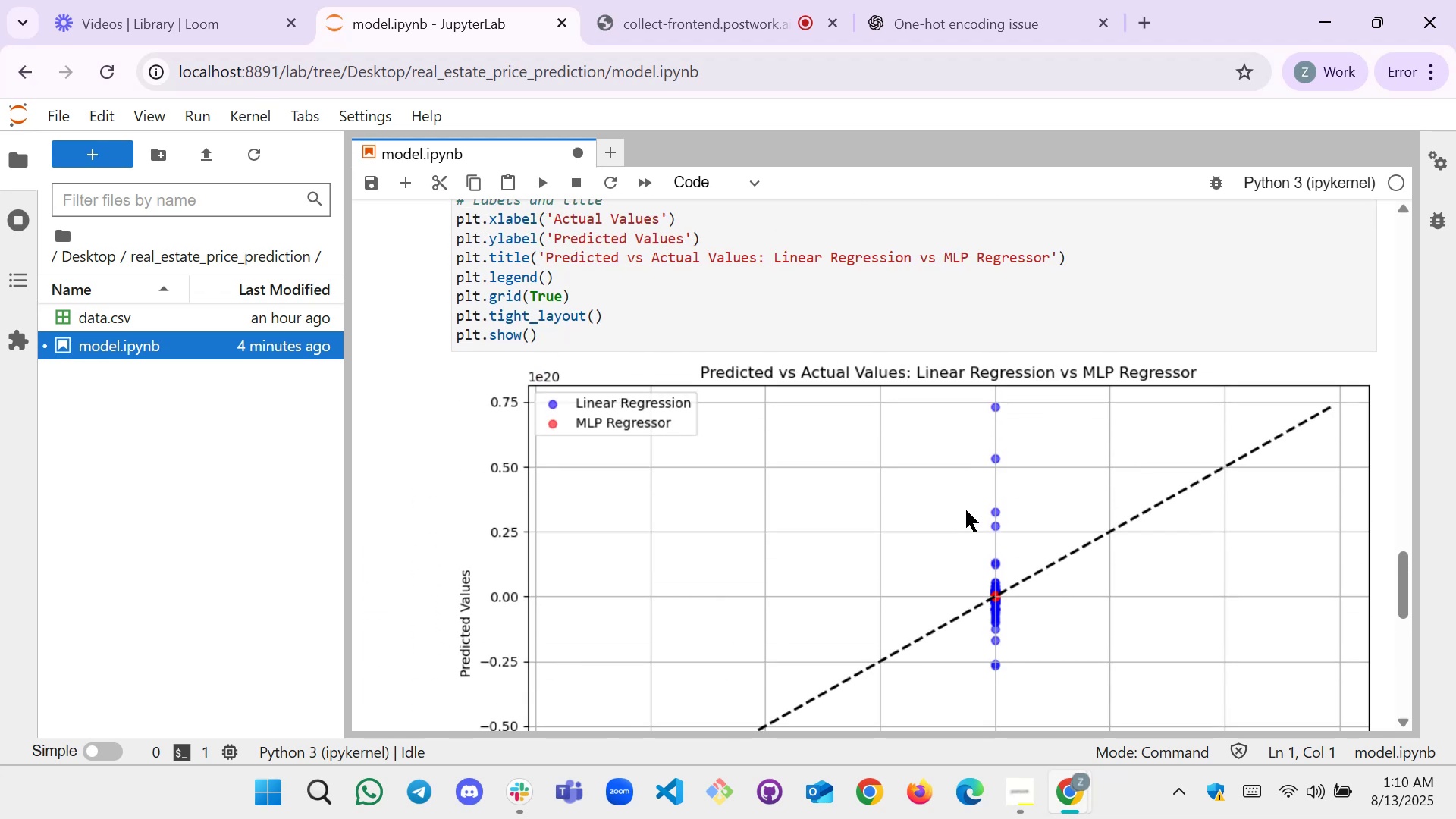 
scroll: coordinate [966, 510], scroll_direction: down, amount: 1.0
 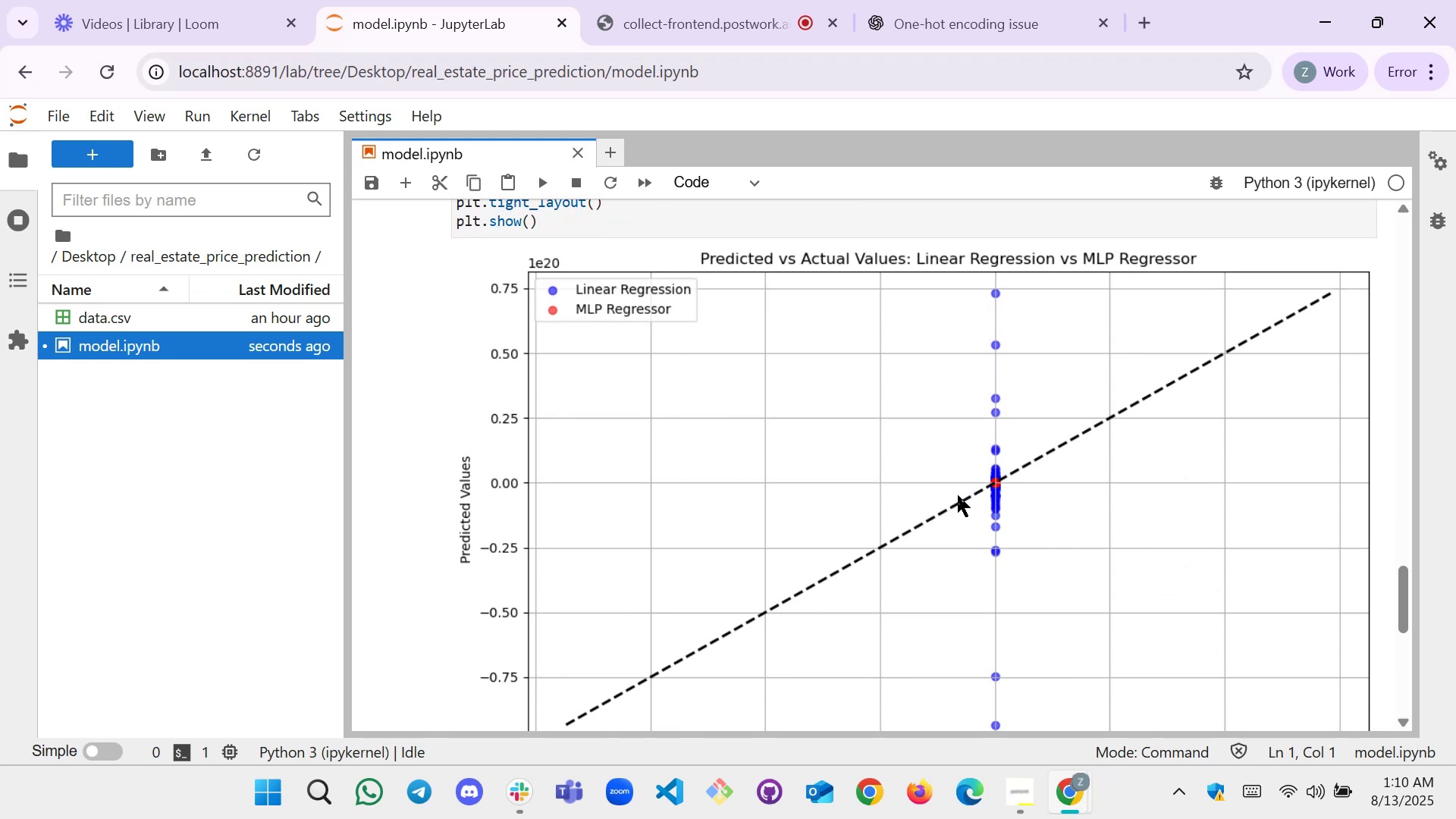 
scroll: coordinate [777, 397], scroll_direction: up, amount: 28.0
 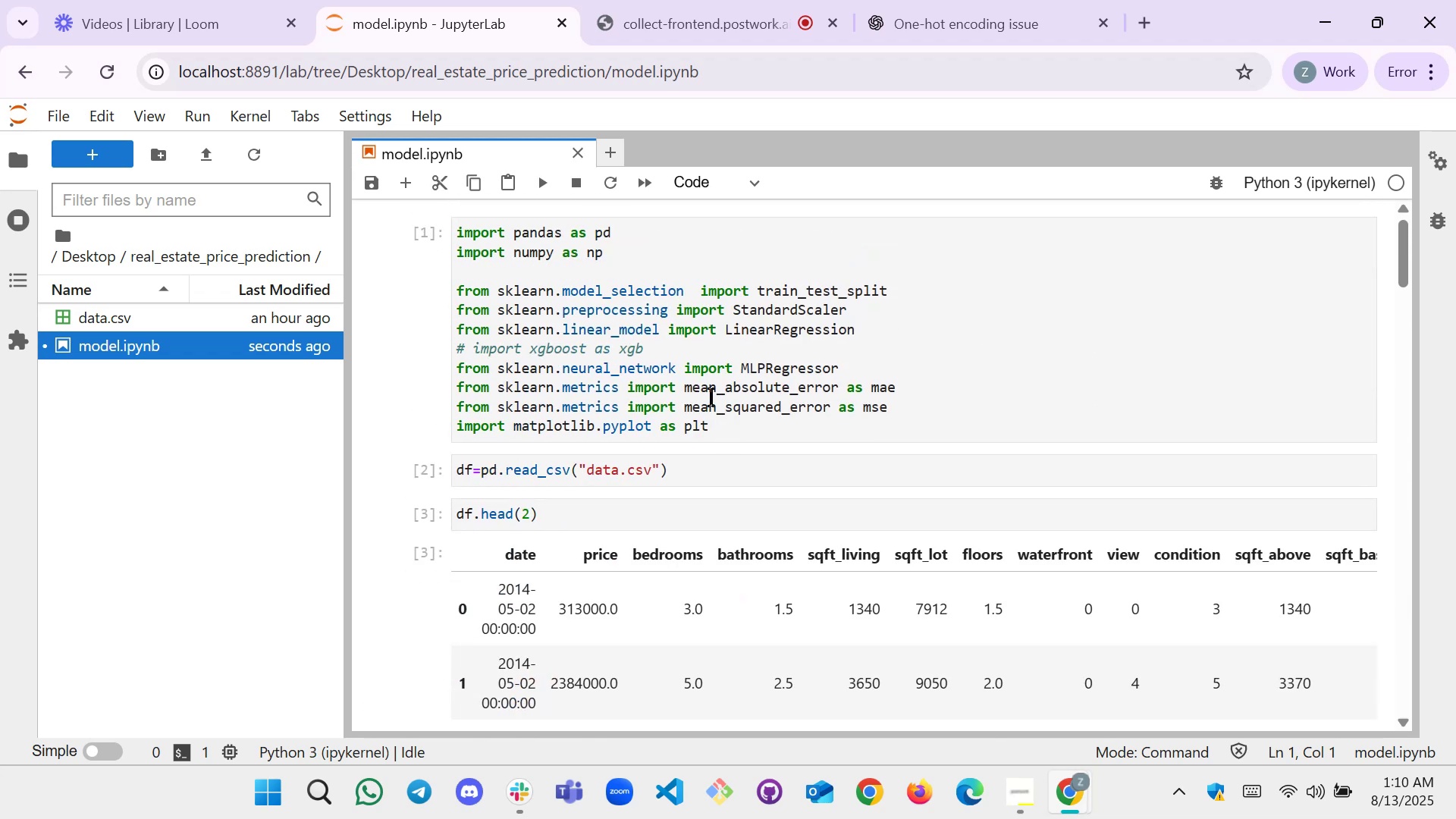 
left_click([735, 428])
 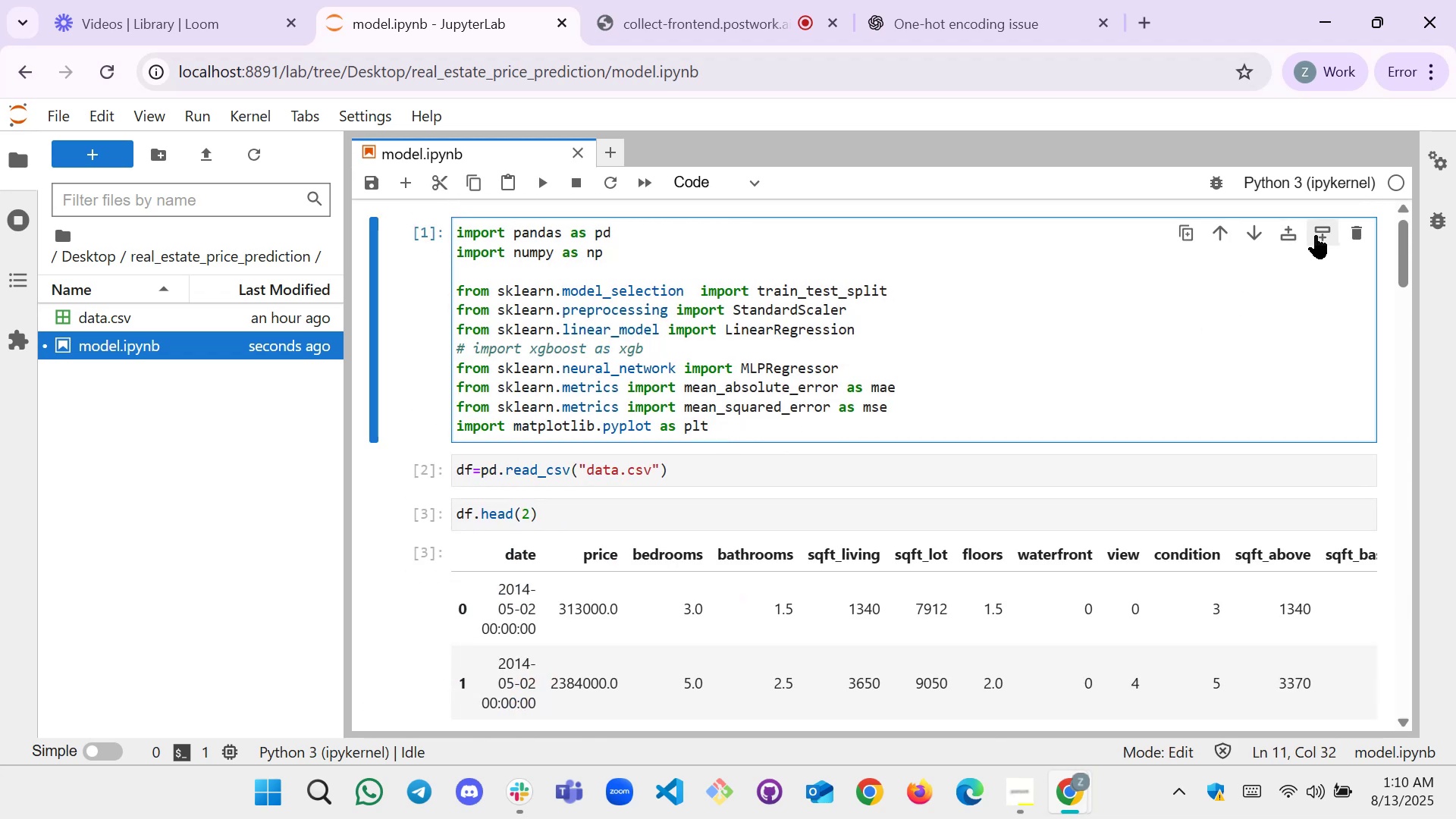 
left_click([1294, 235])
 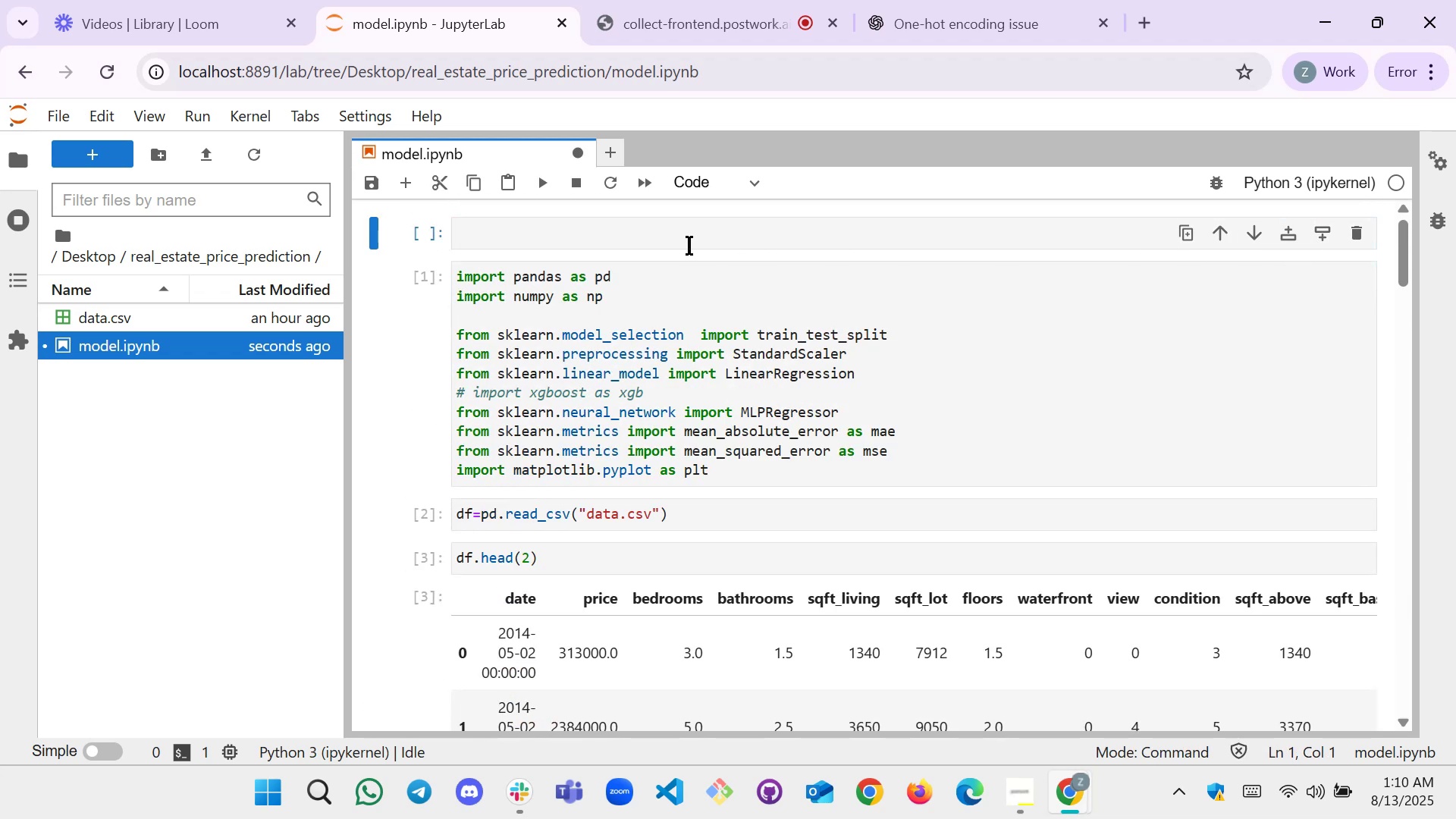 
left_click([688, 237])
 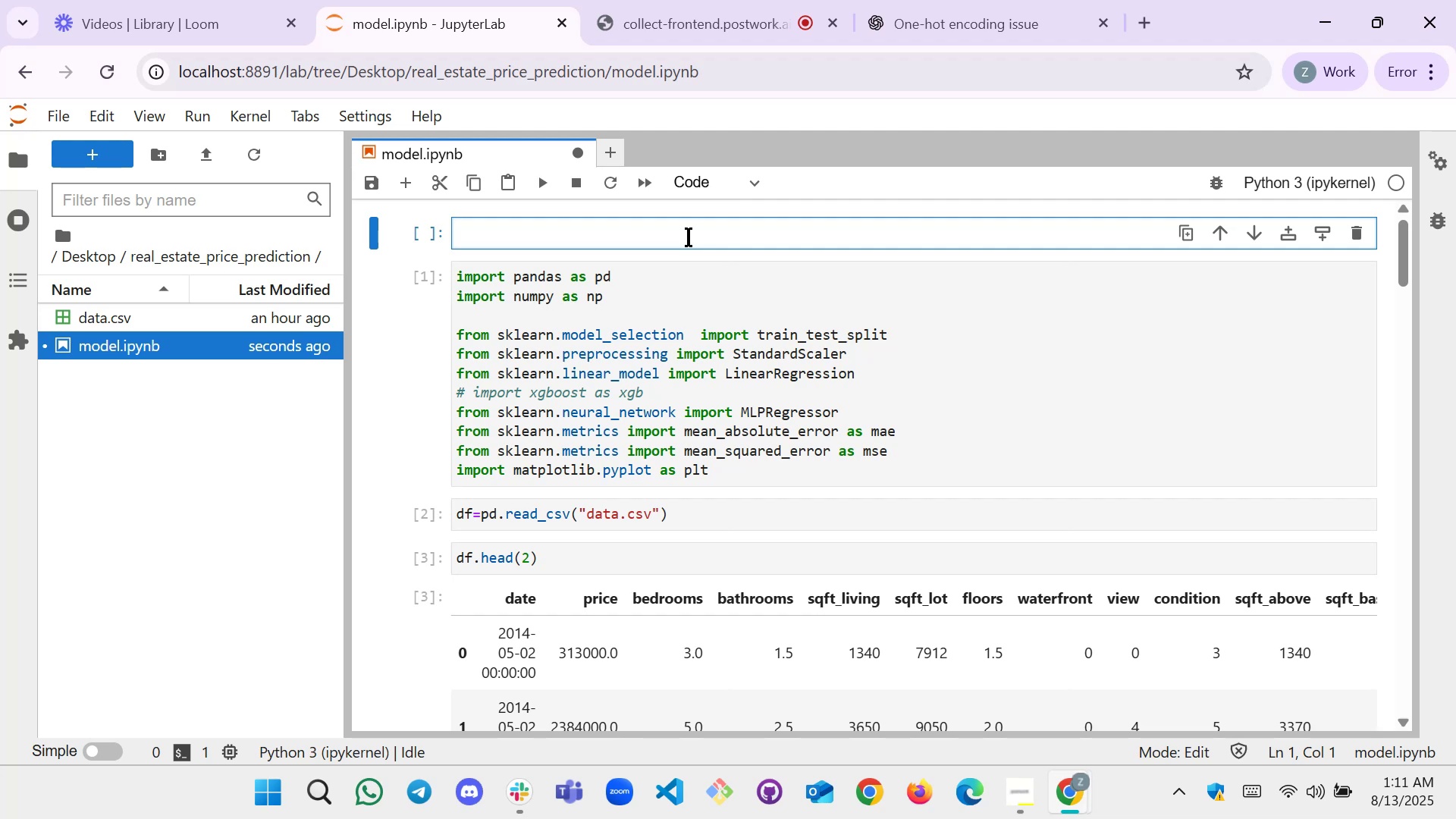 
type(!u)
key(Backspace)
type(pip install xgboost)
 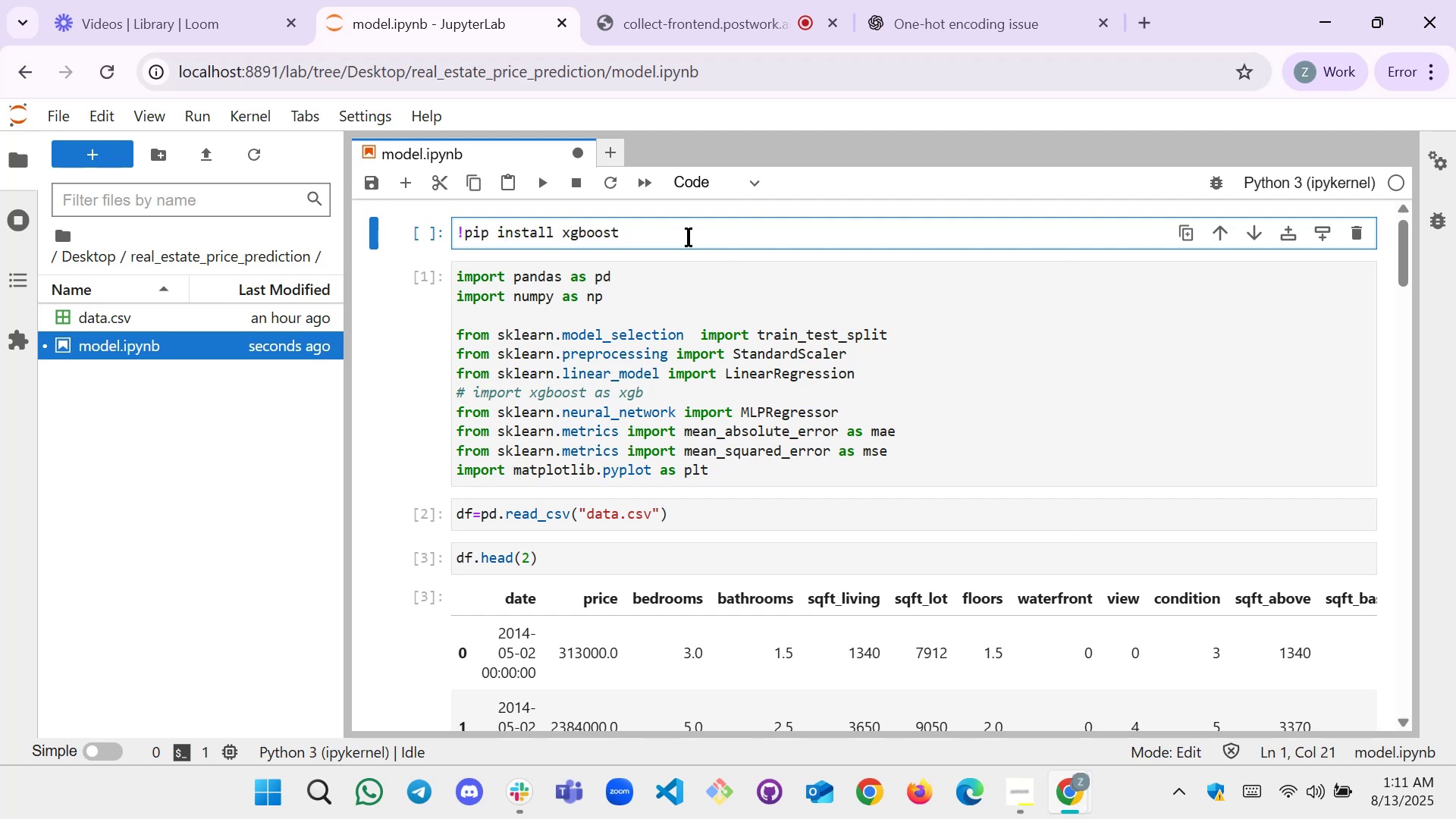 
key(Shift+Enter)
 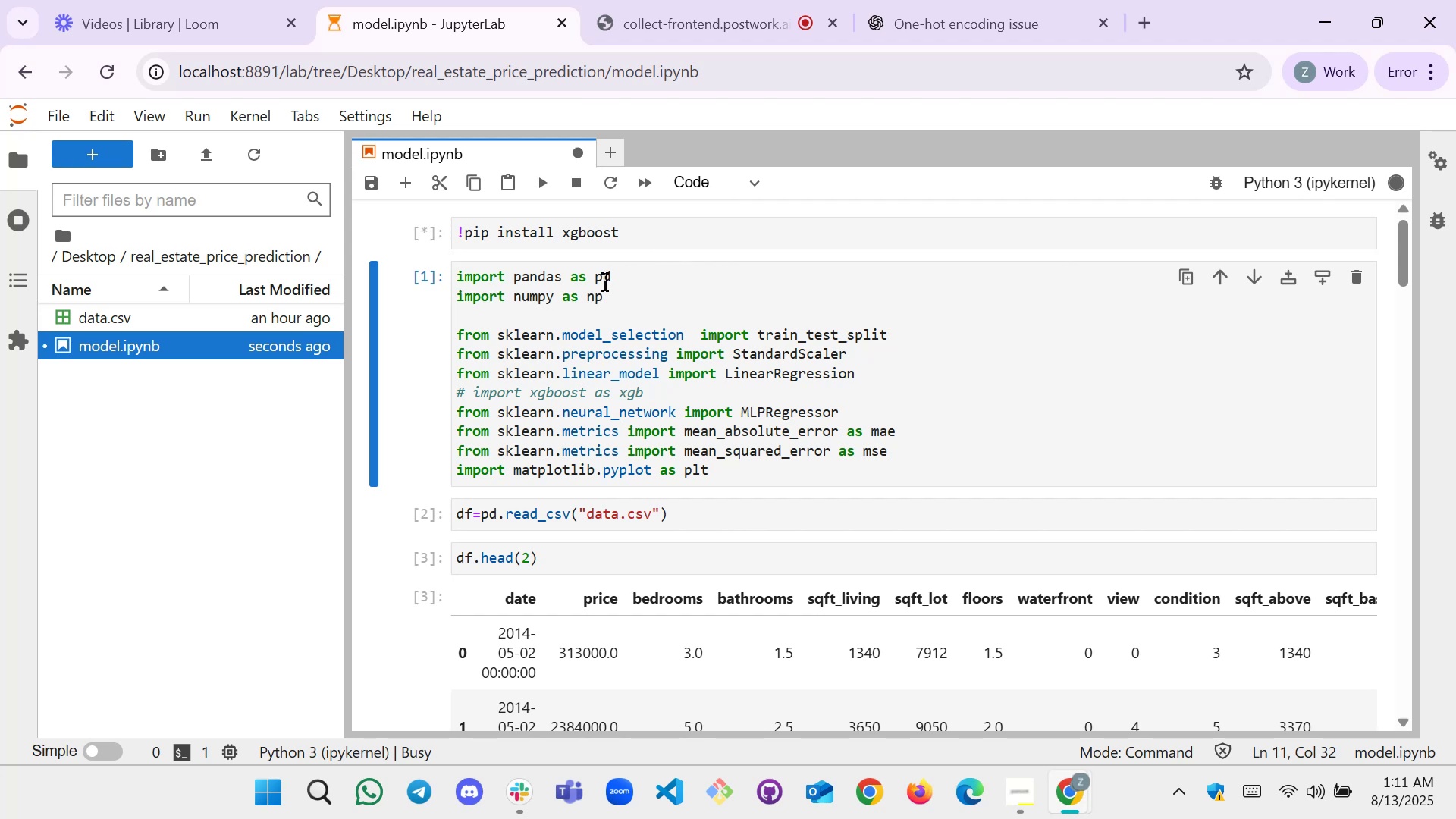 
mouse_move([1360, 187])
 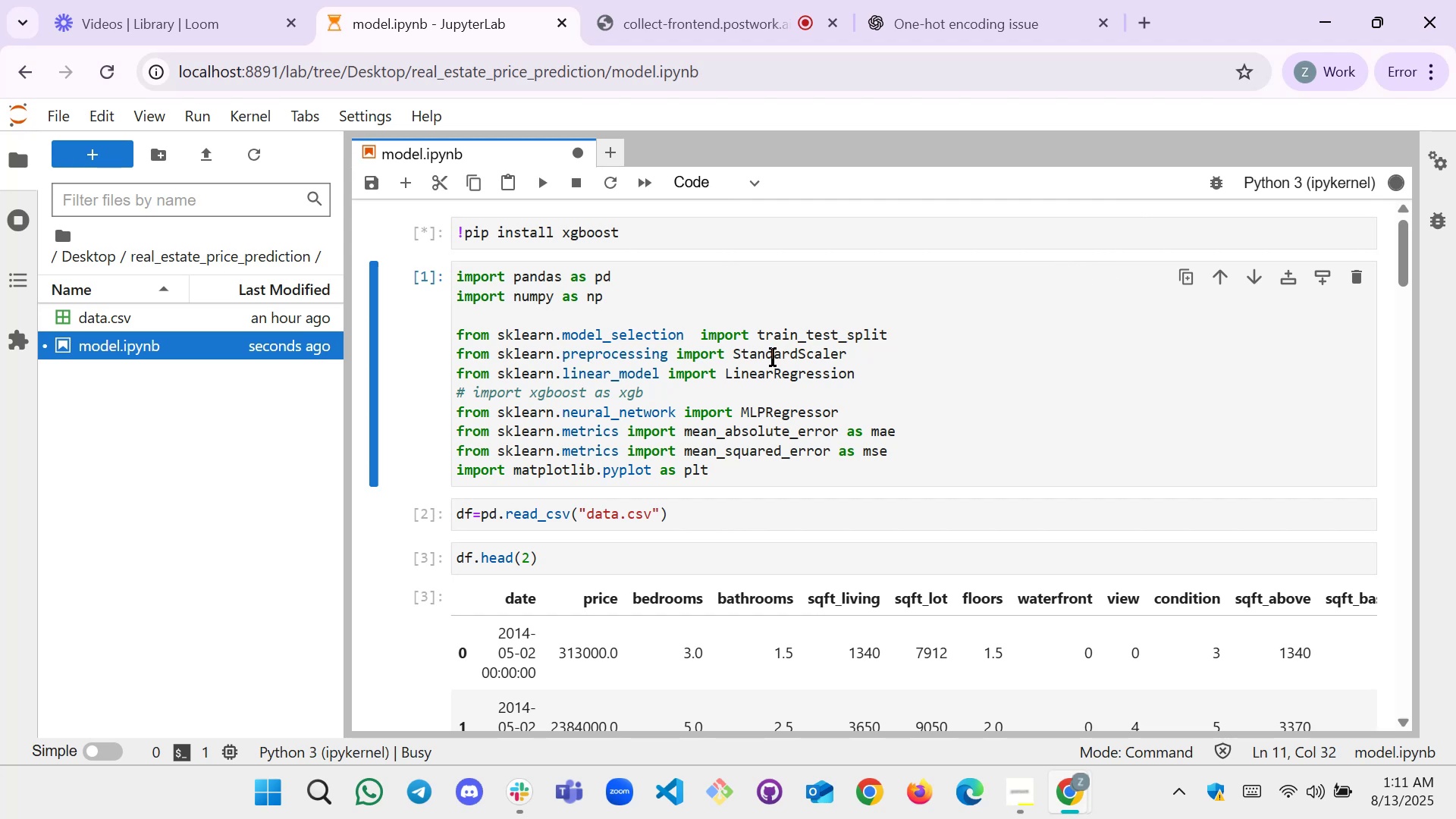 
wait(27.0)
 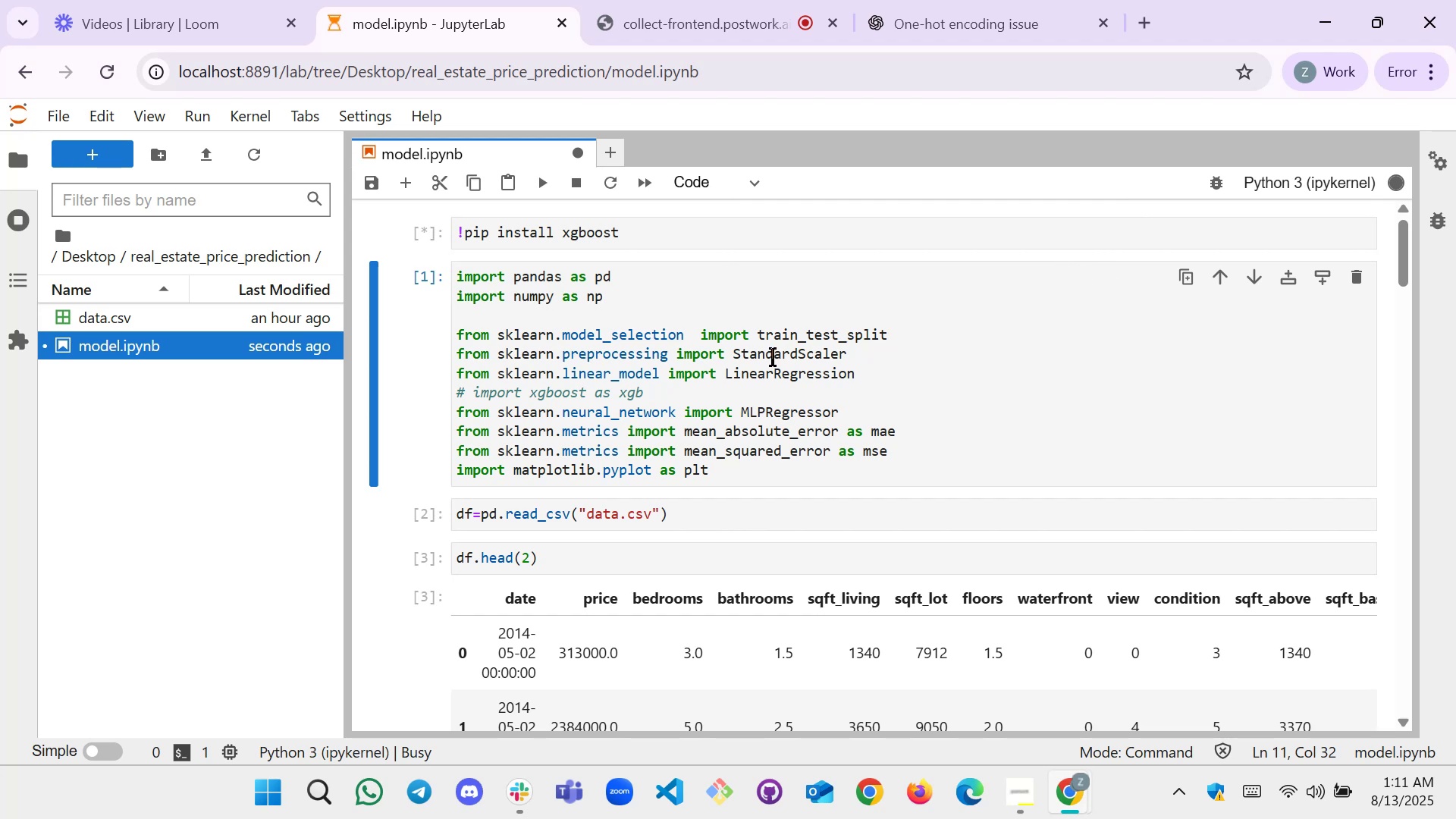 
scroll: coordinate [601, 297], scroll_direction: down, amount: 2.0
 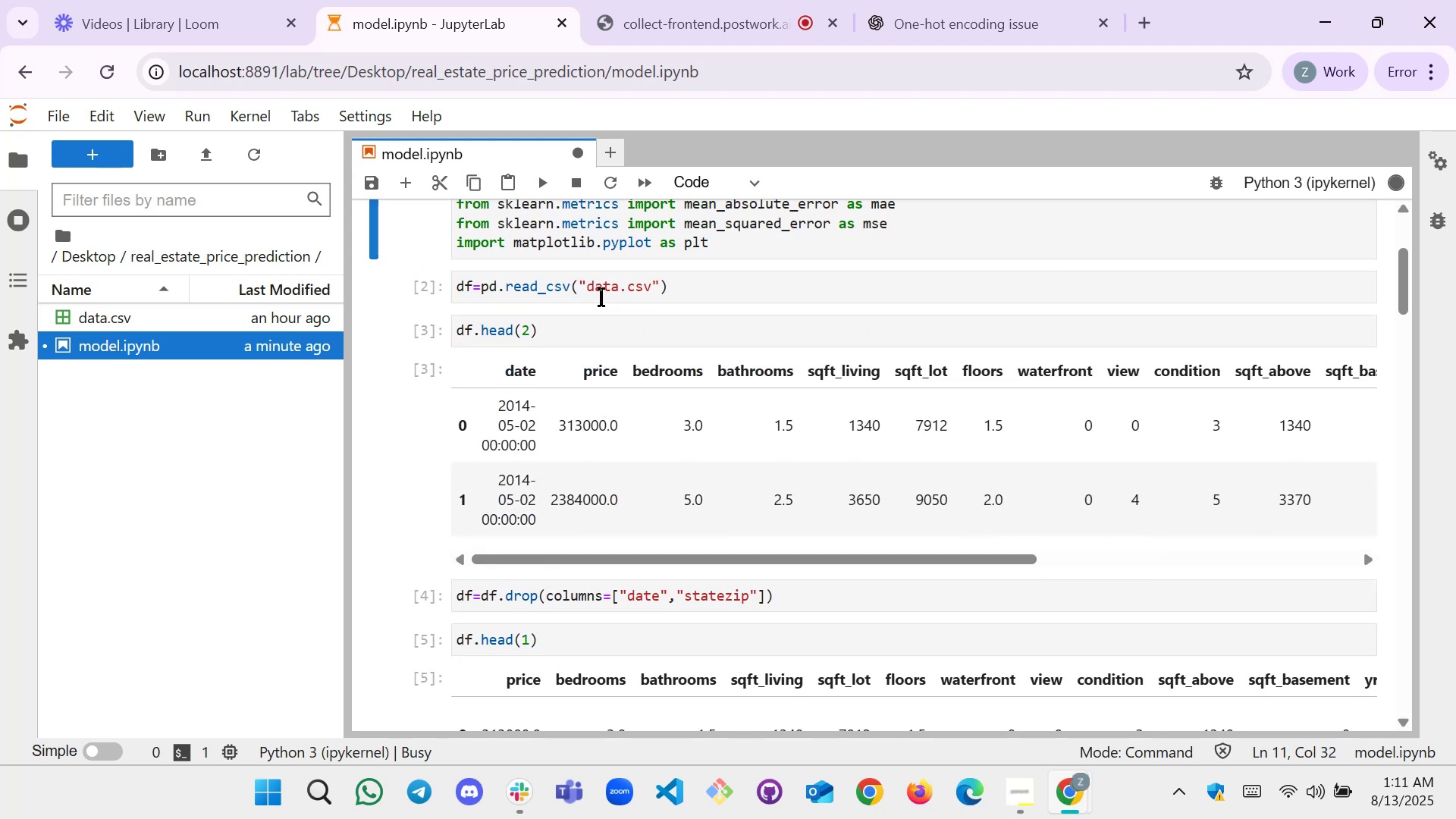 
scroll: coordinate [601, 297], scroll_direction: up, amount: 4.0
 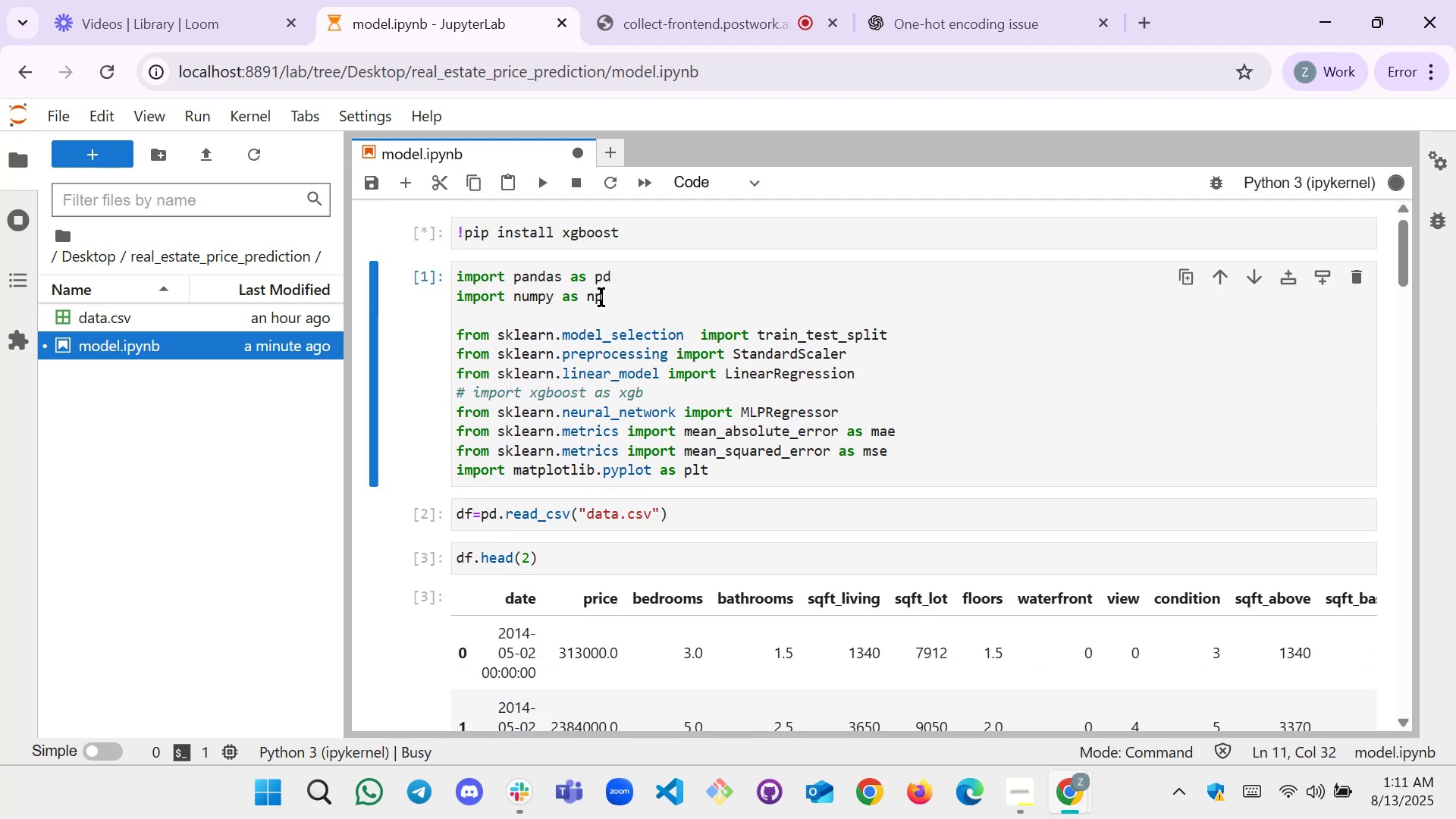 
wait(7.92)
 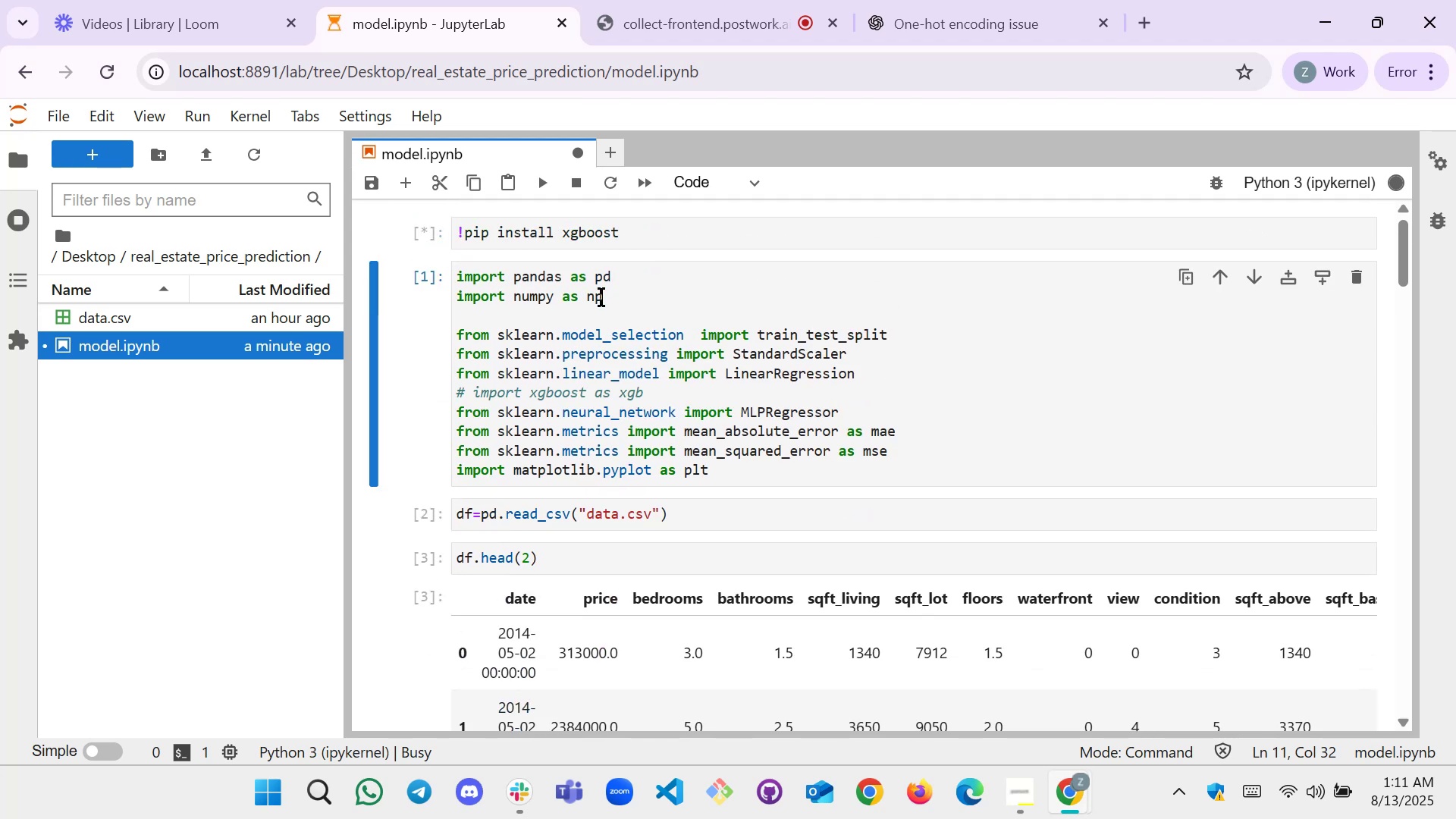 
scroll: coordinate [615, 318], scroll_direction: up, amount: 1.0
 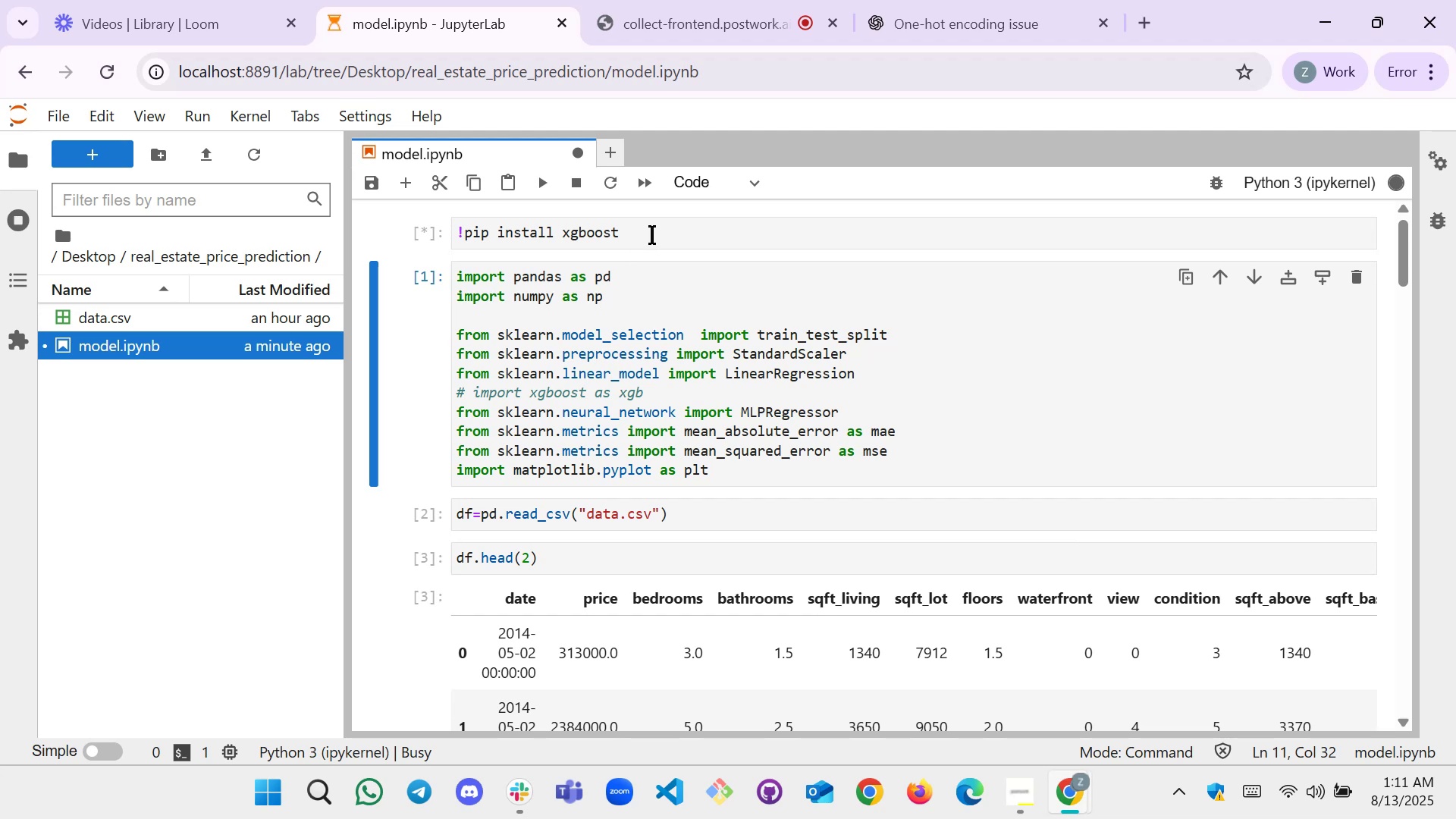 
left_click([651, 235])
 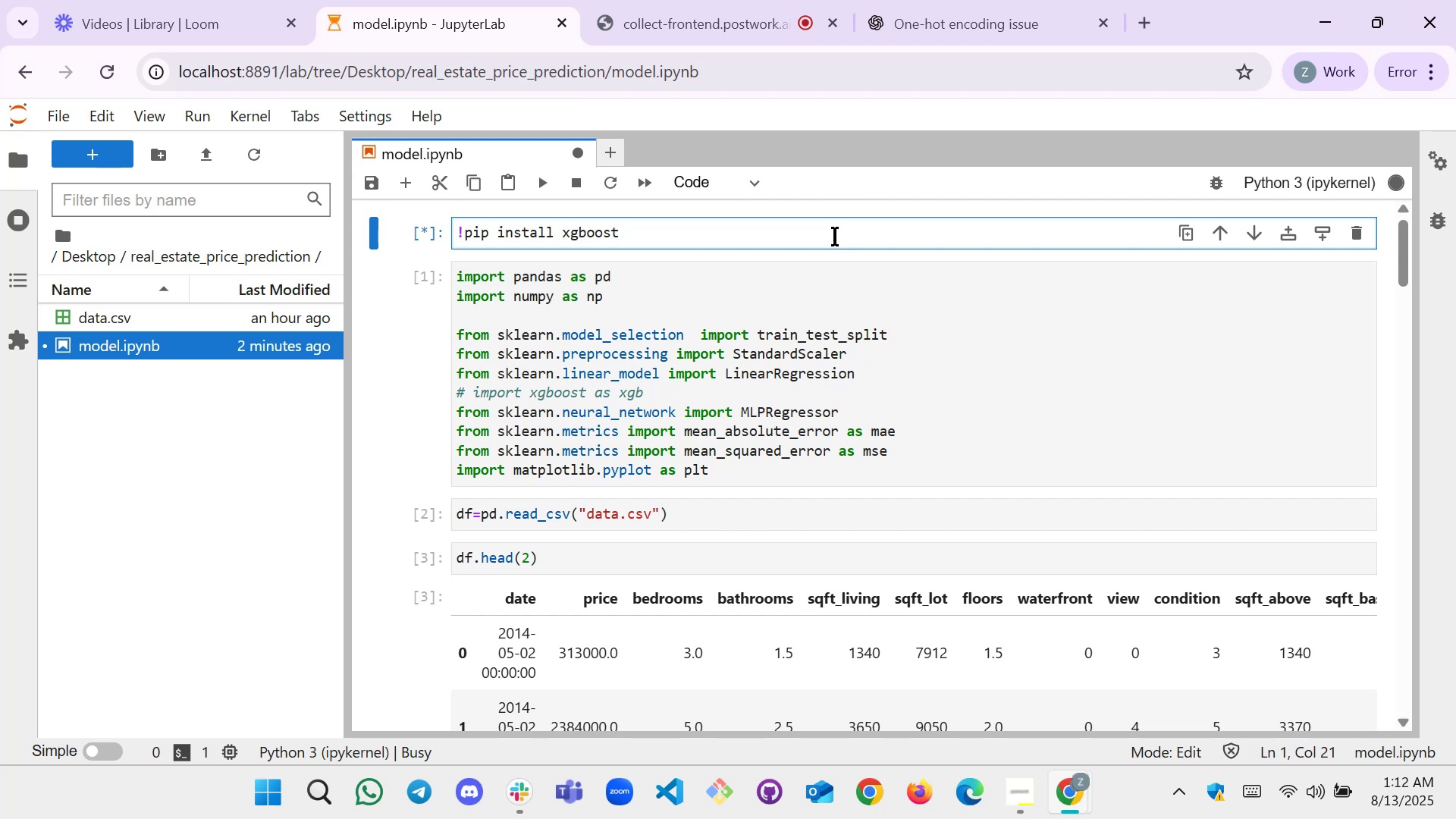 
wait(31.47)
 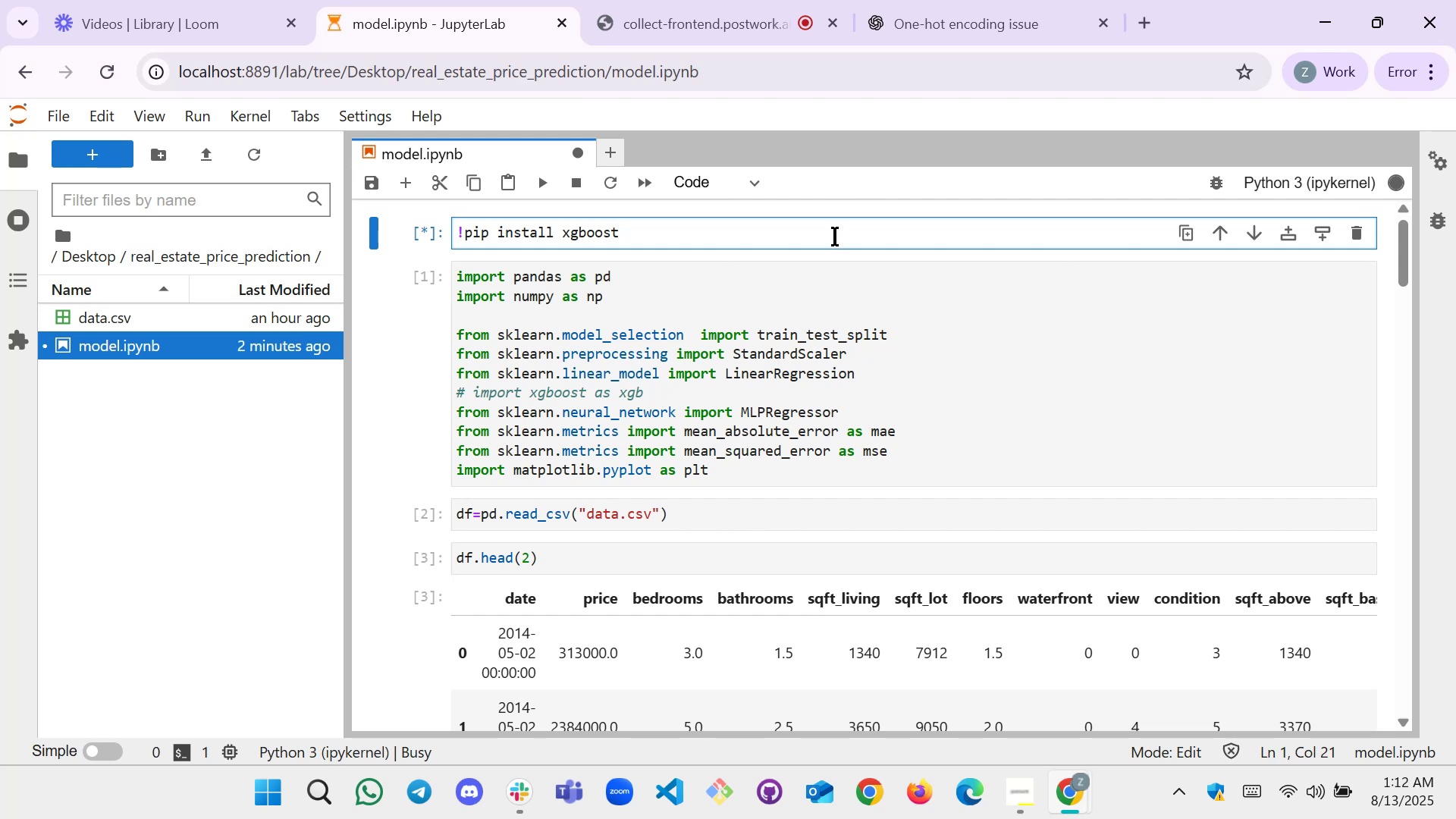 
left_click([1357, 225])
 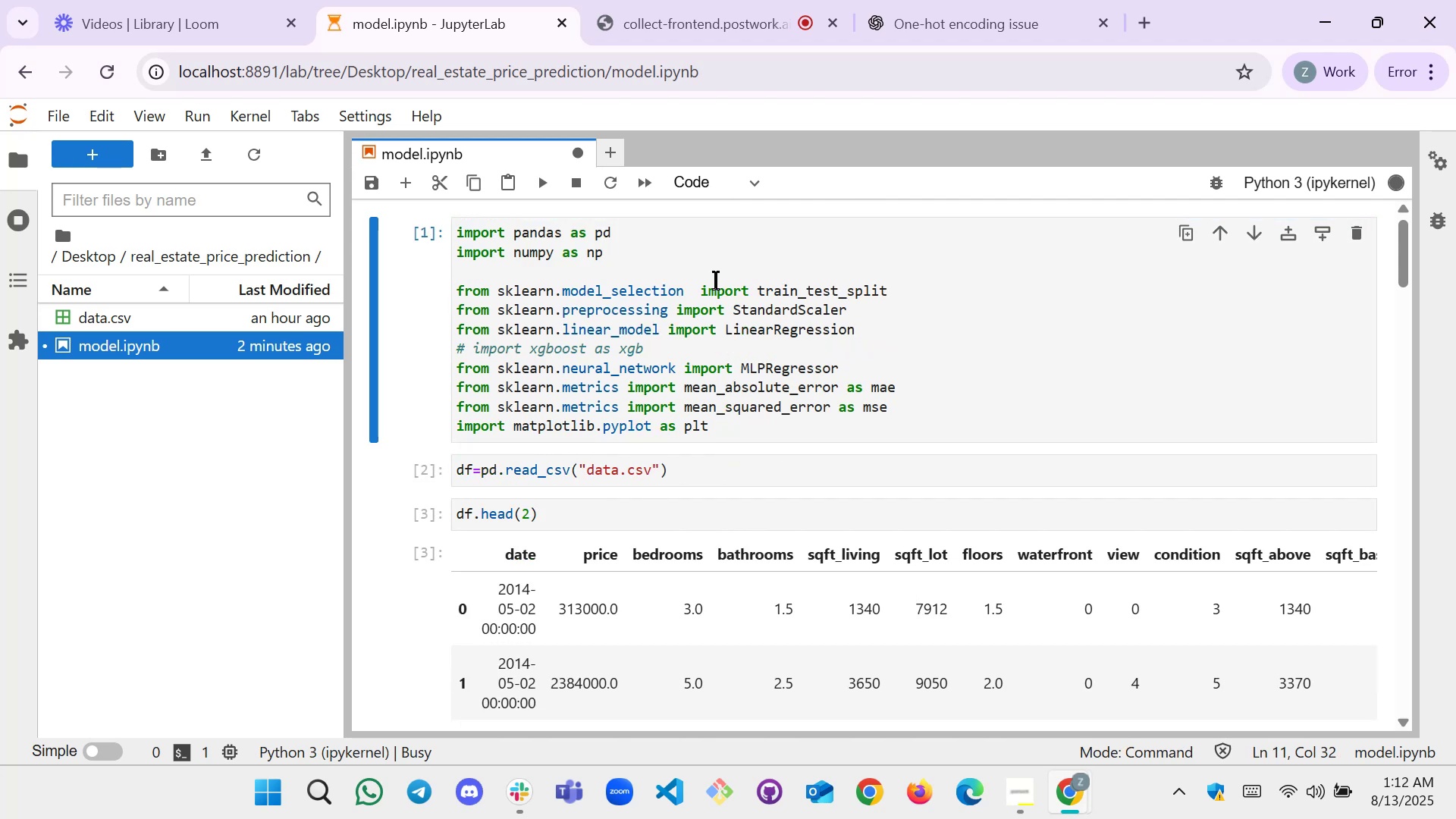 
scroll: coordinate [776, 366], scroll_direction: up, amount: 3.0
 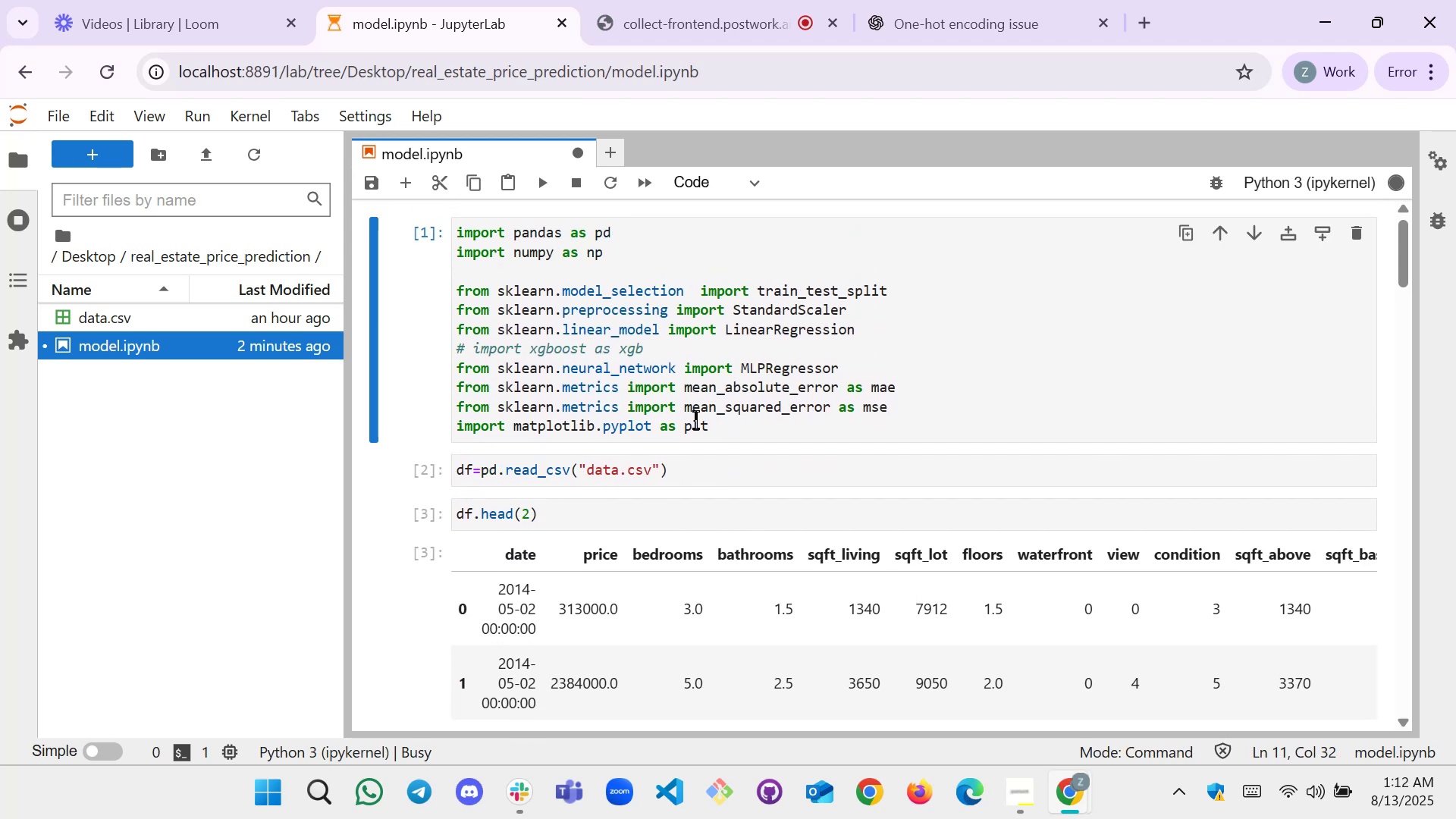 
scroll: coordinate [681, 527], scroll_direction: down, amount: 4.0
 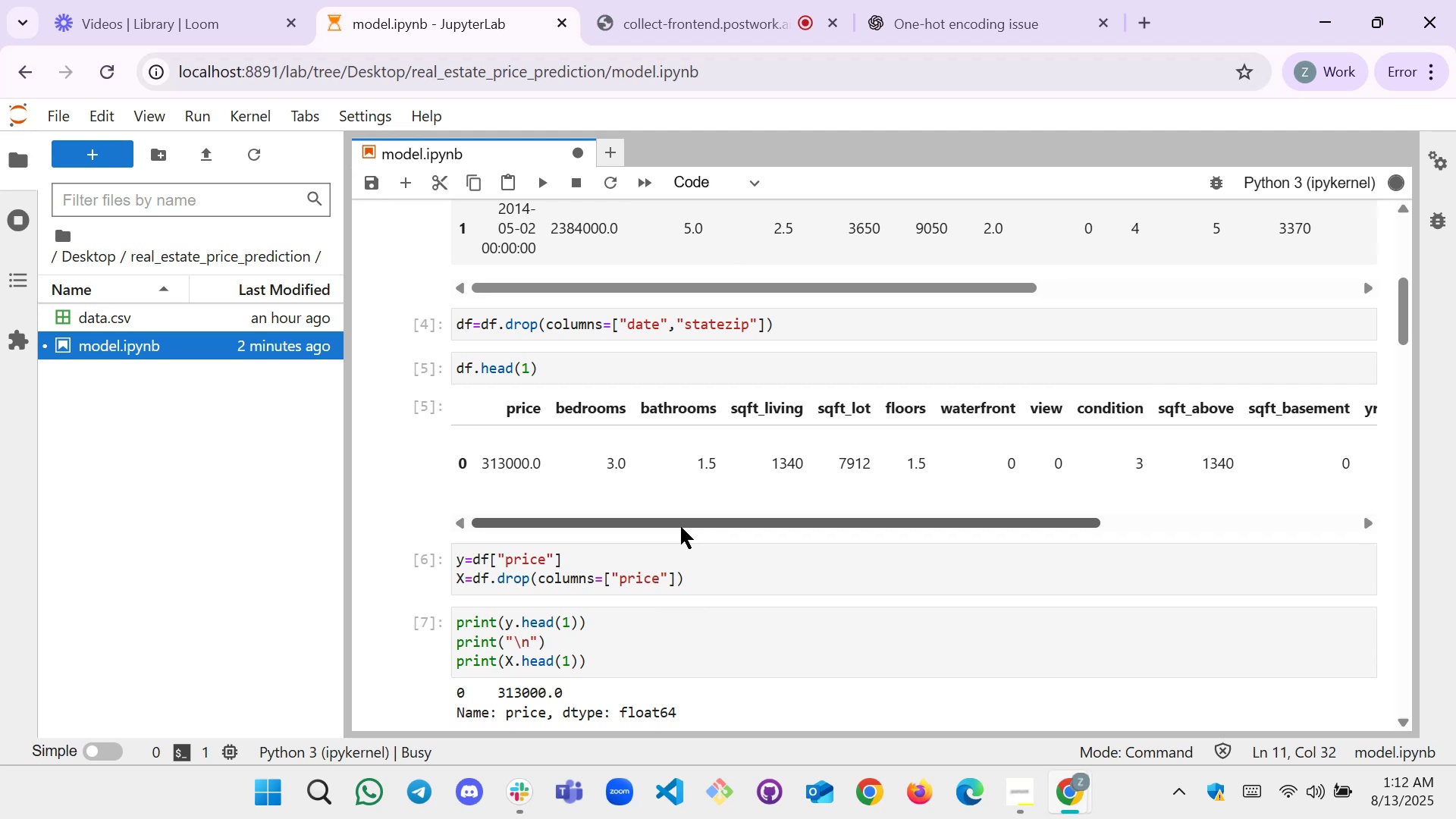 
scroll: coordinate [897, 639], scroll_direction: up, amount: 3.0
 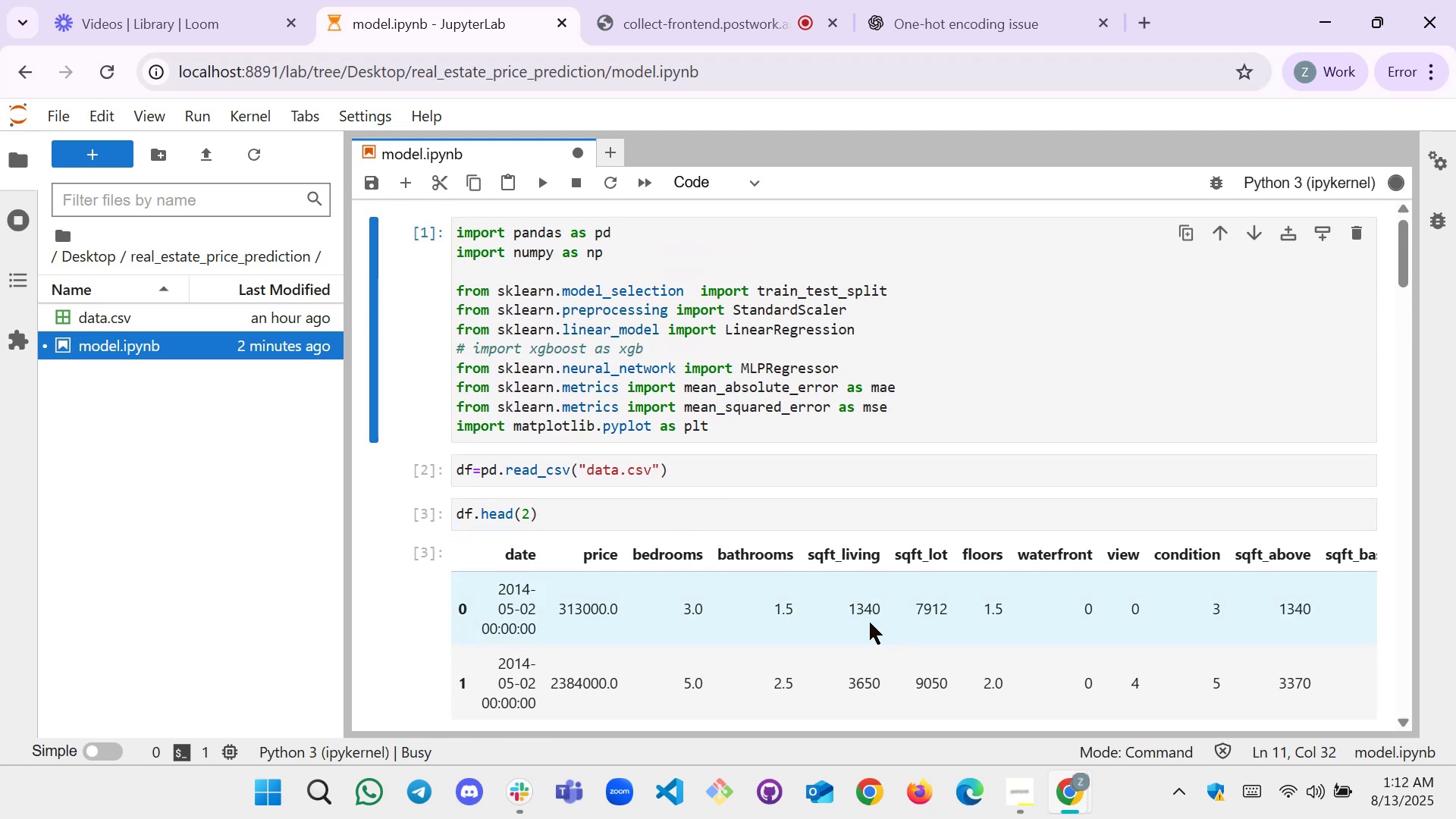 